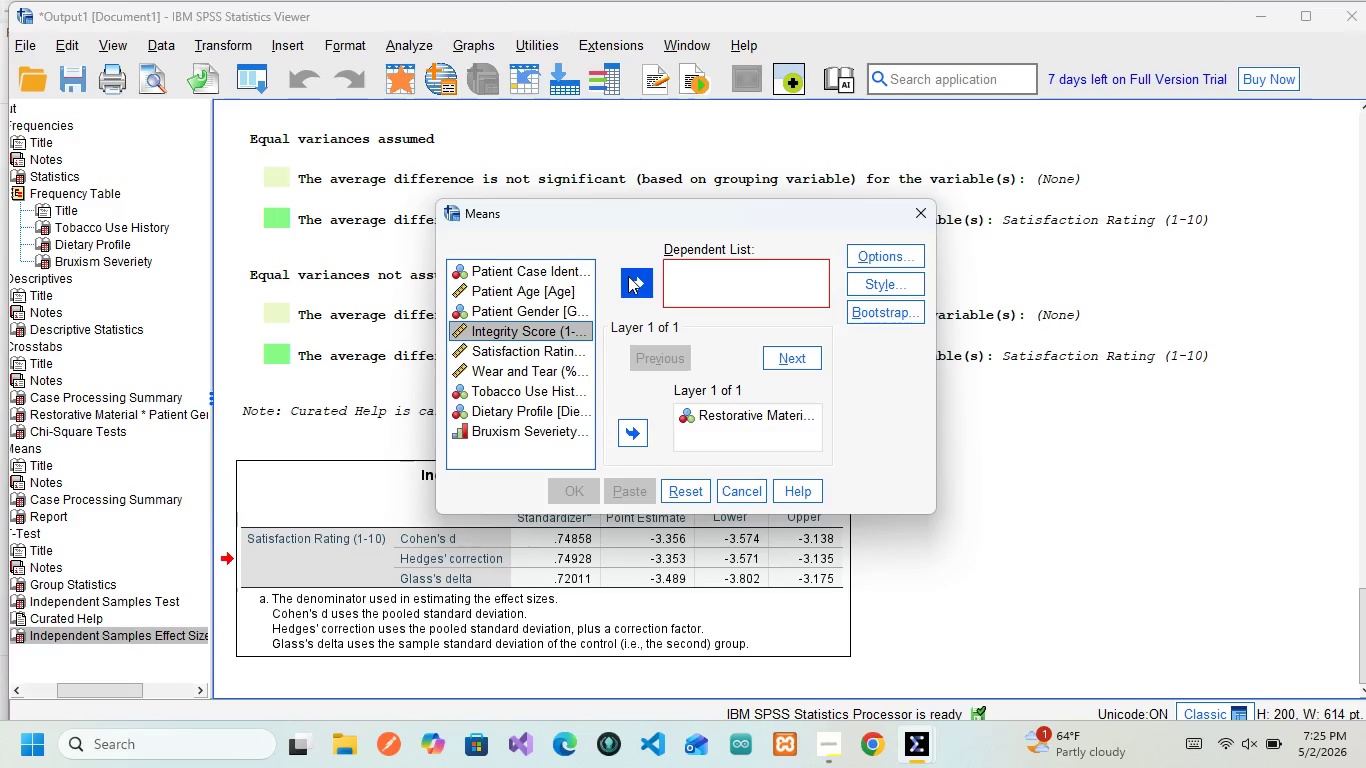 
left_click([628, 276])
 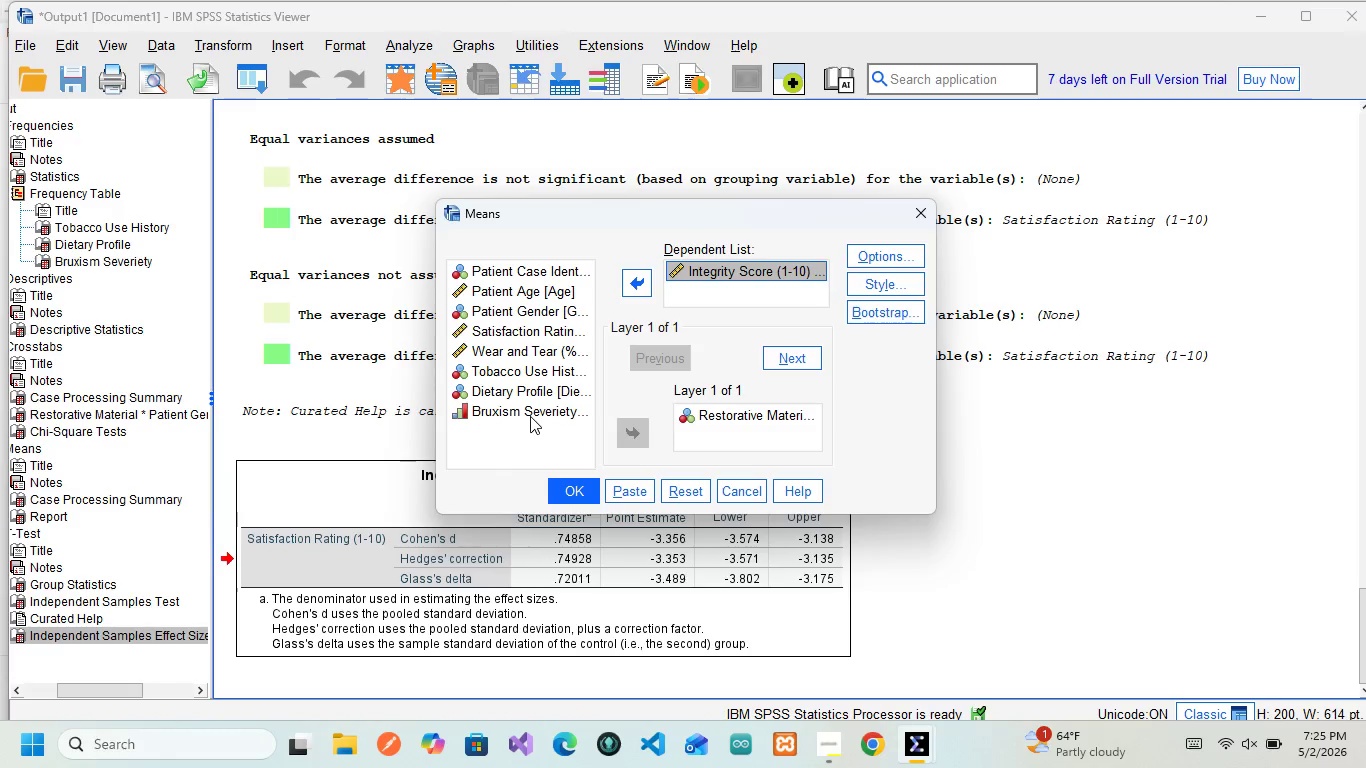 
wait(6.75)
 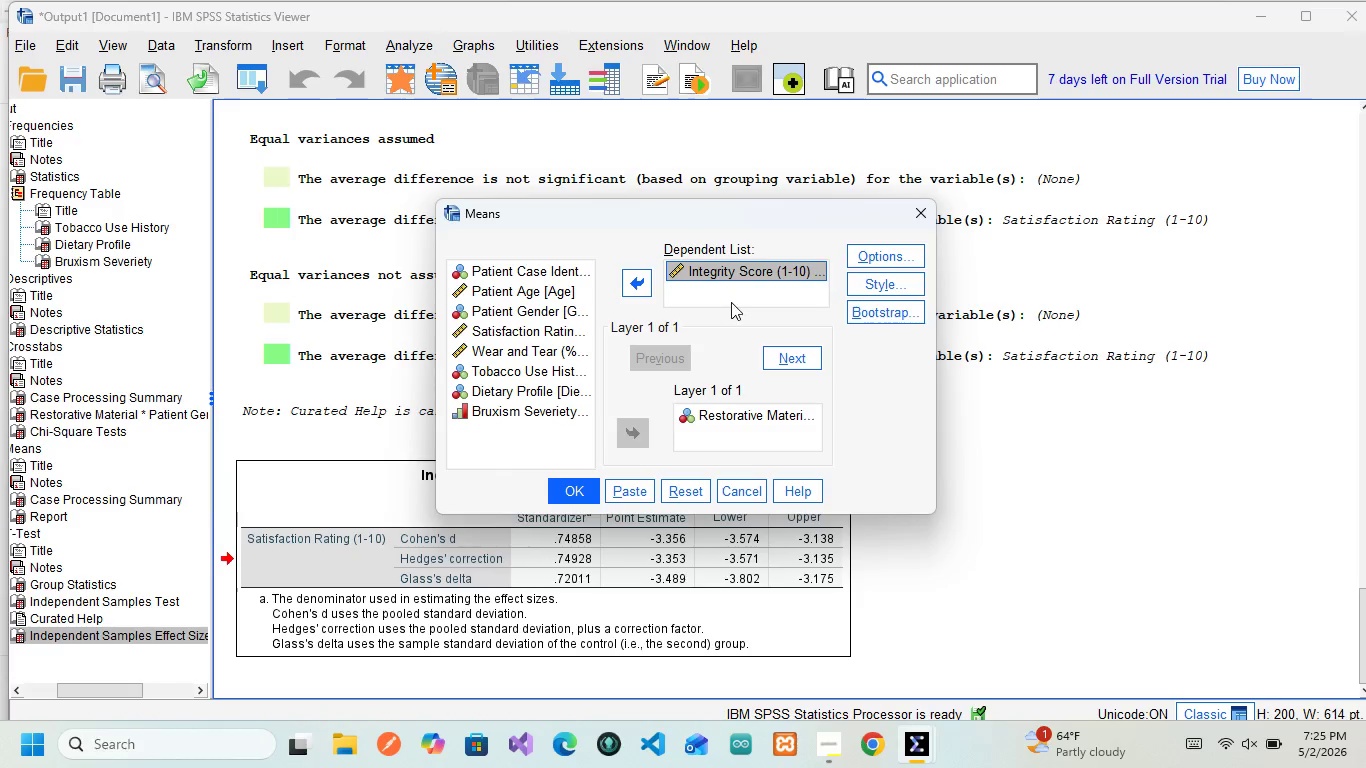 
left_click([528, 413])
 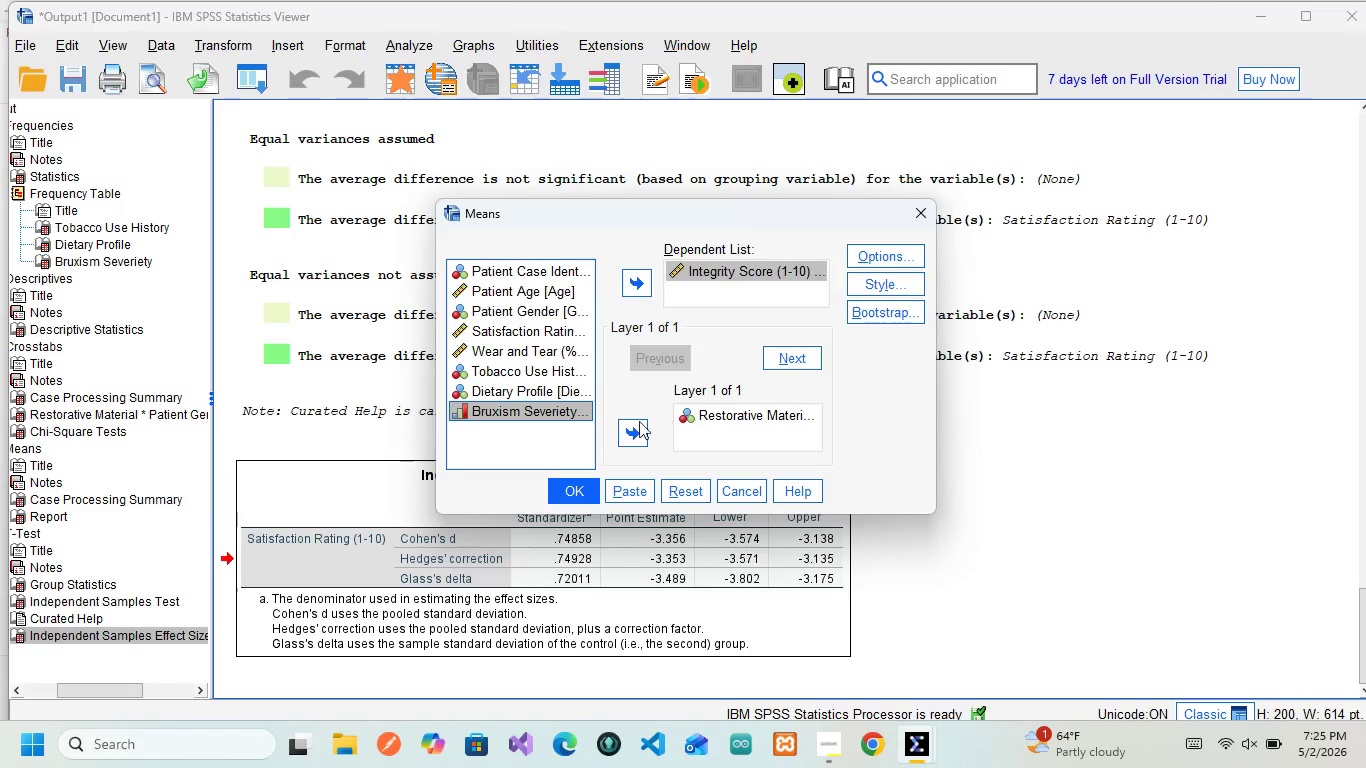 
left_click([618, 427])
 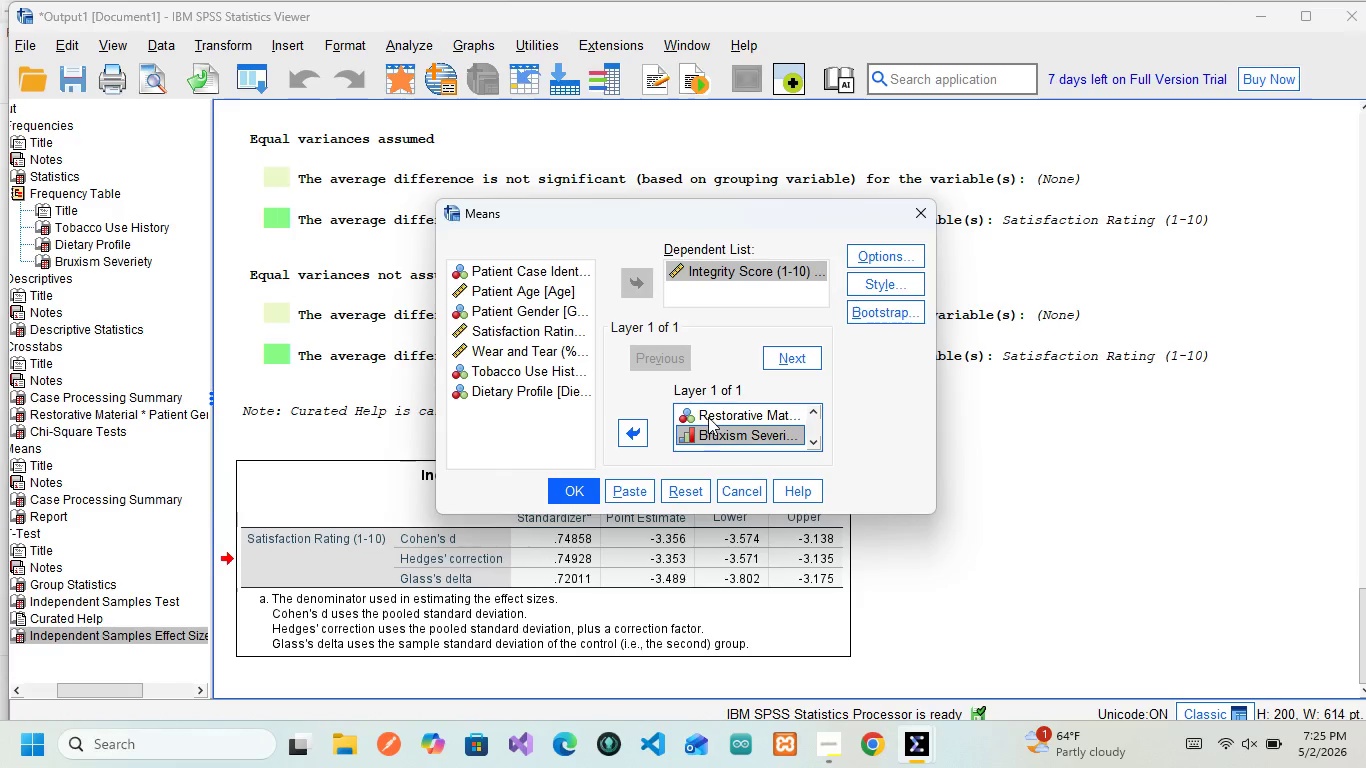 
left_click([708, 417])
 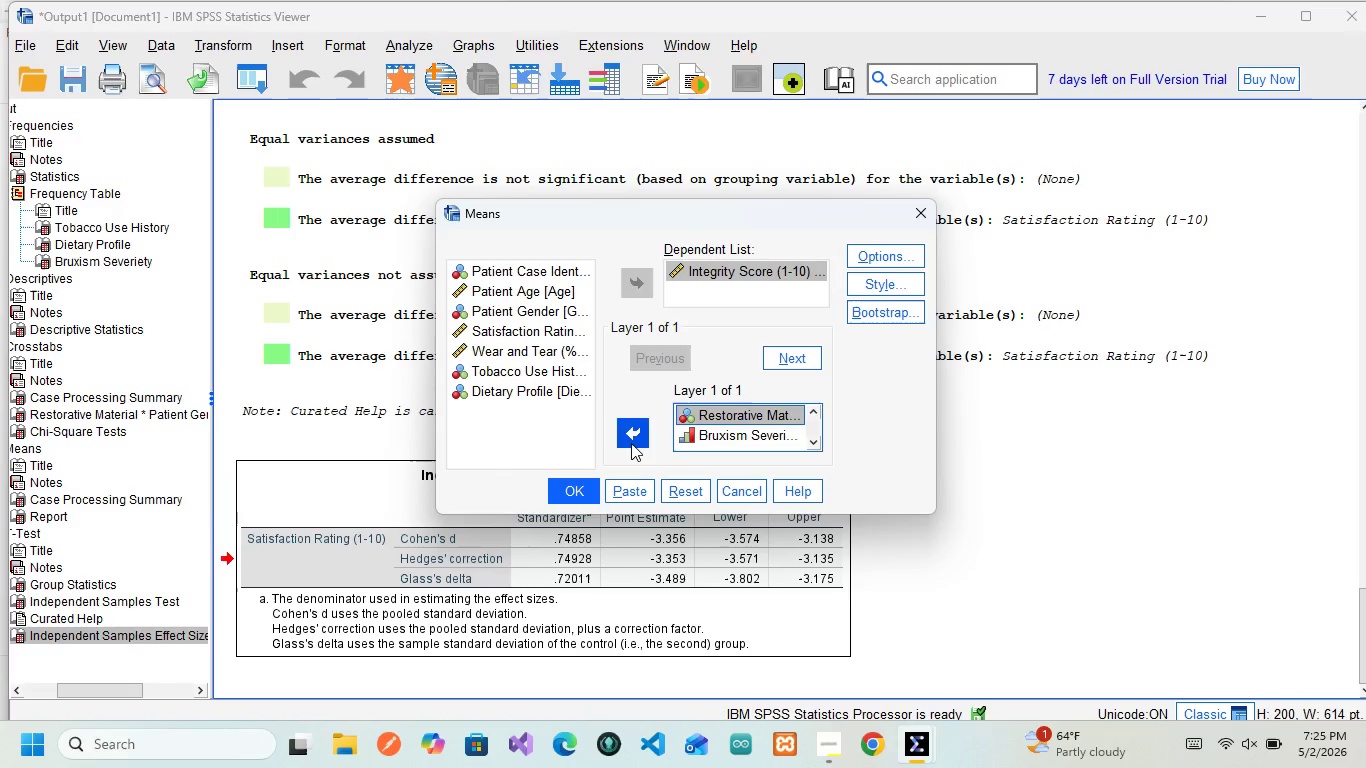 
left_click([631, 443])
 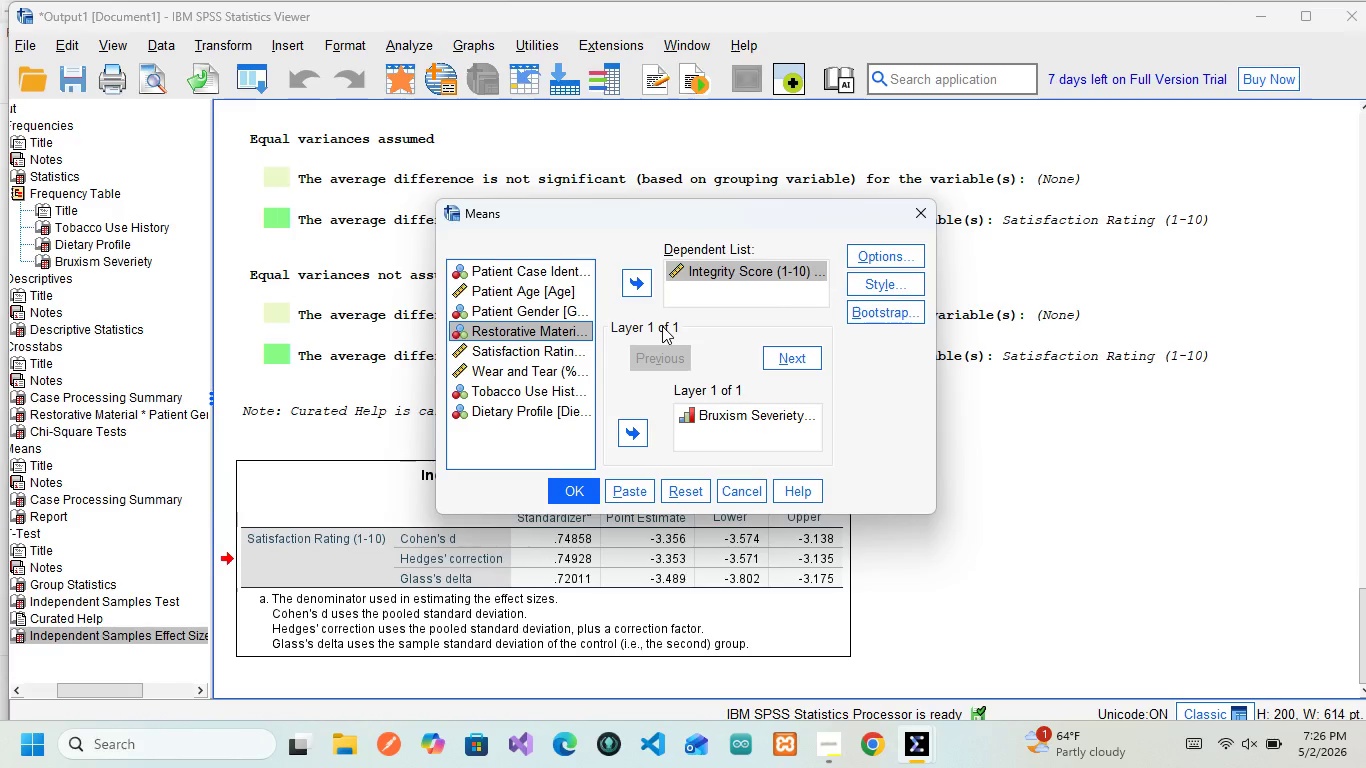 
wait(13.67)
 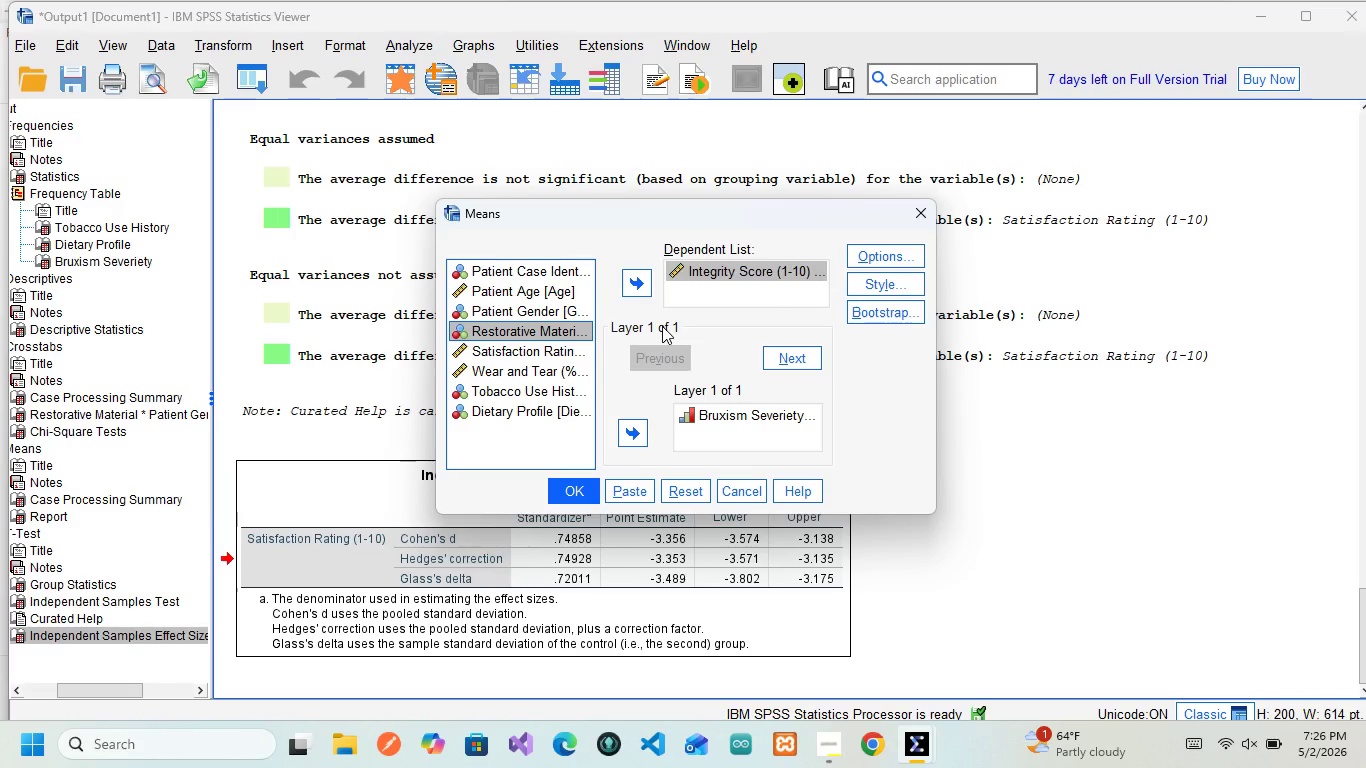 
left_click([630, 486])
 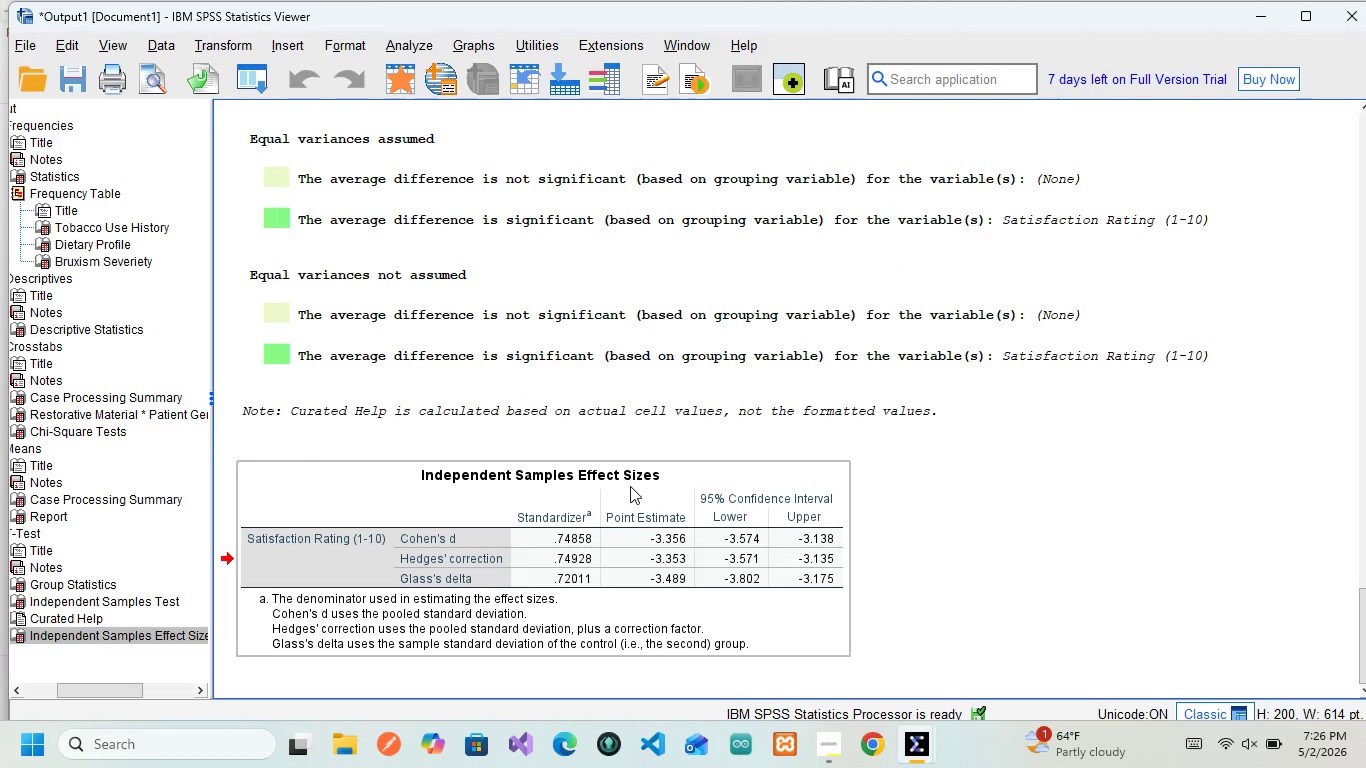 
mouse_move([673, 479])
 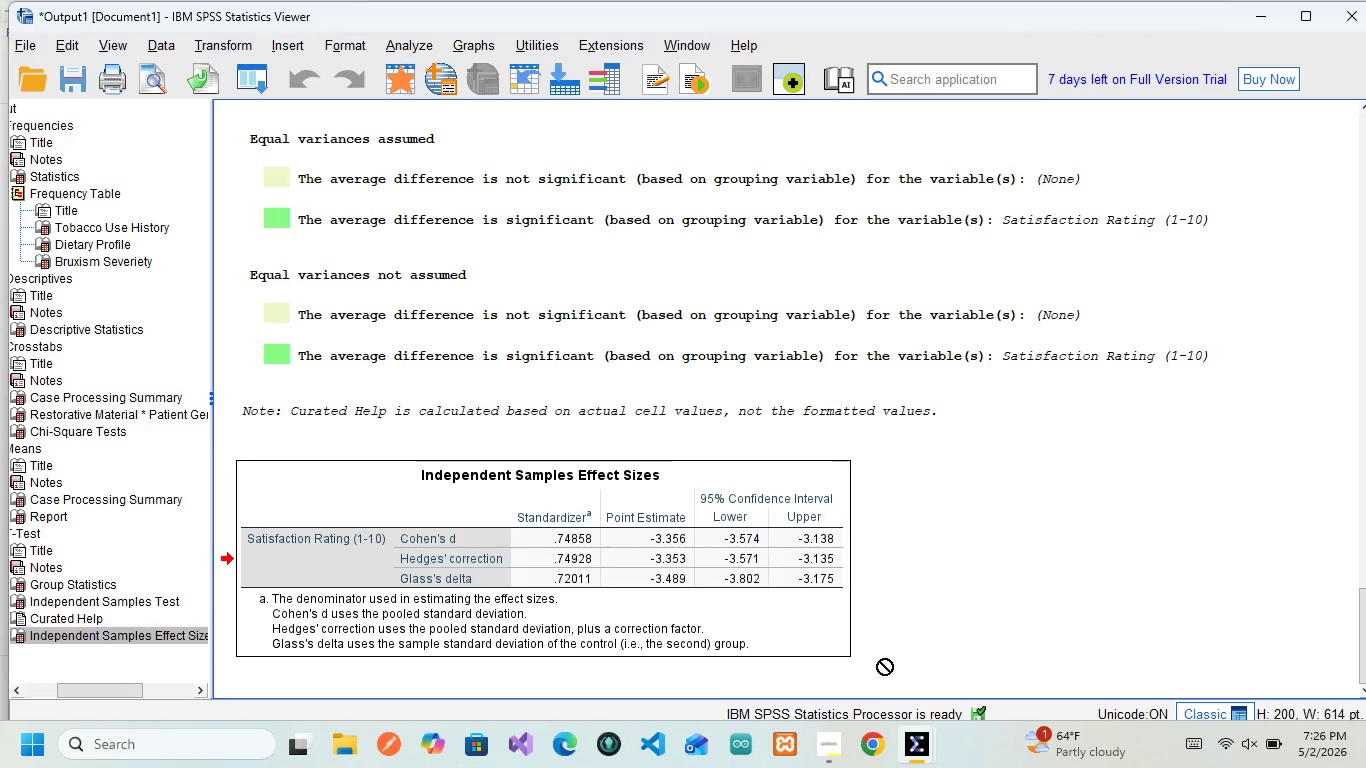 
mouse_move([930, 702])
 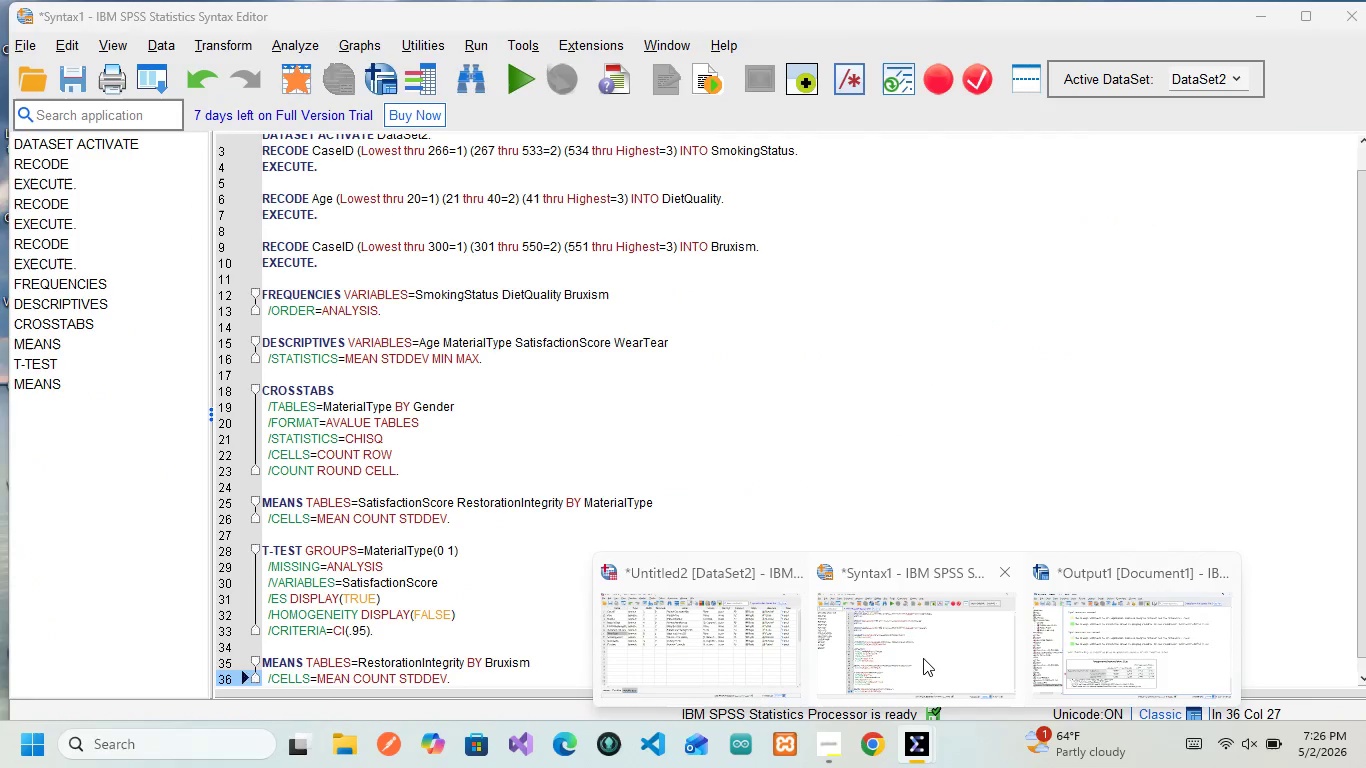 
left_click([923, 658])
 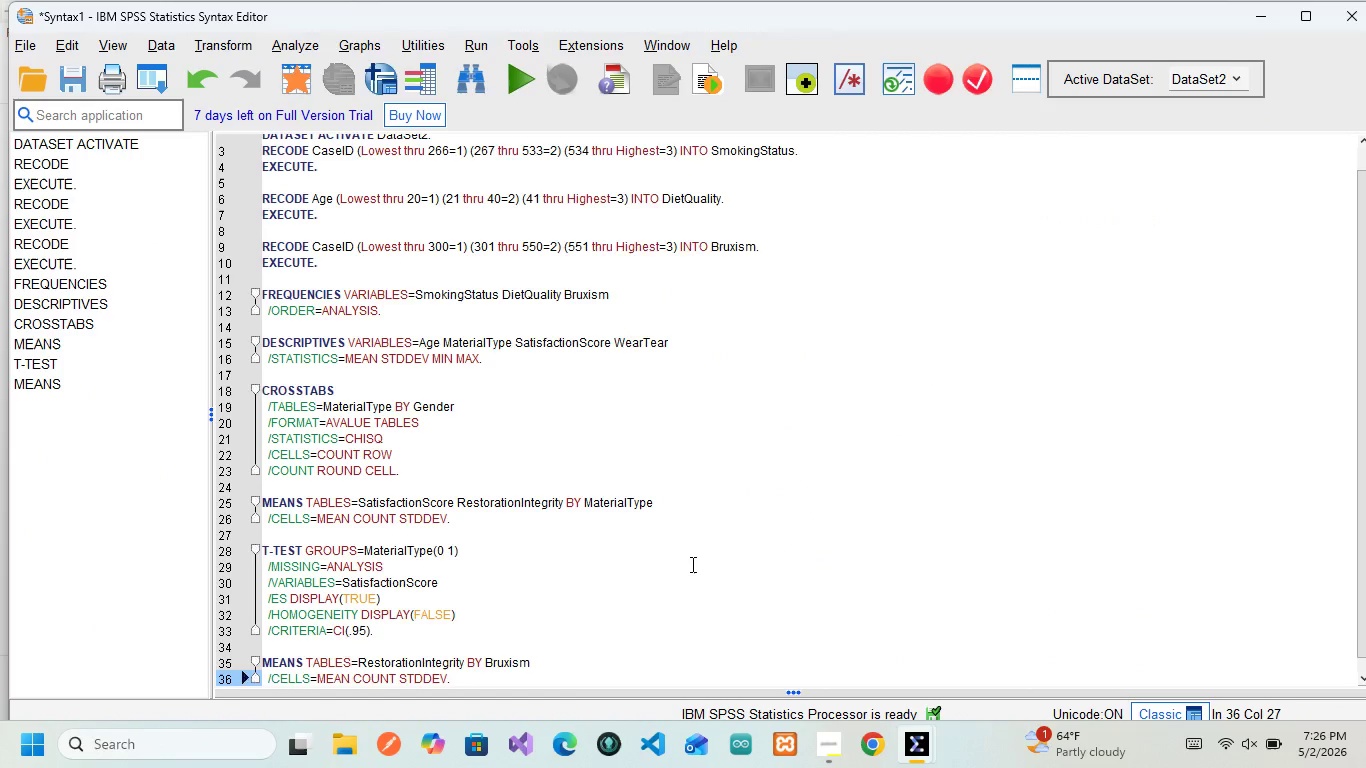 
scroll: coordinate [691, 564], scroll_direction: down, amount: 5.0
 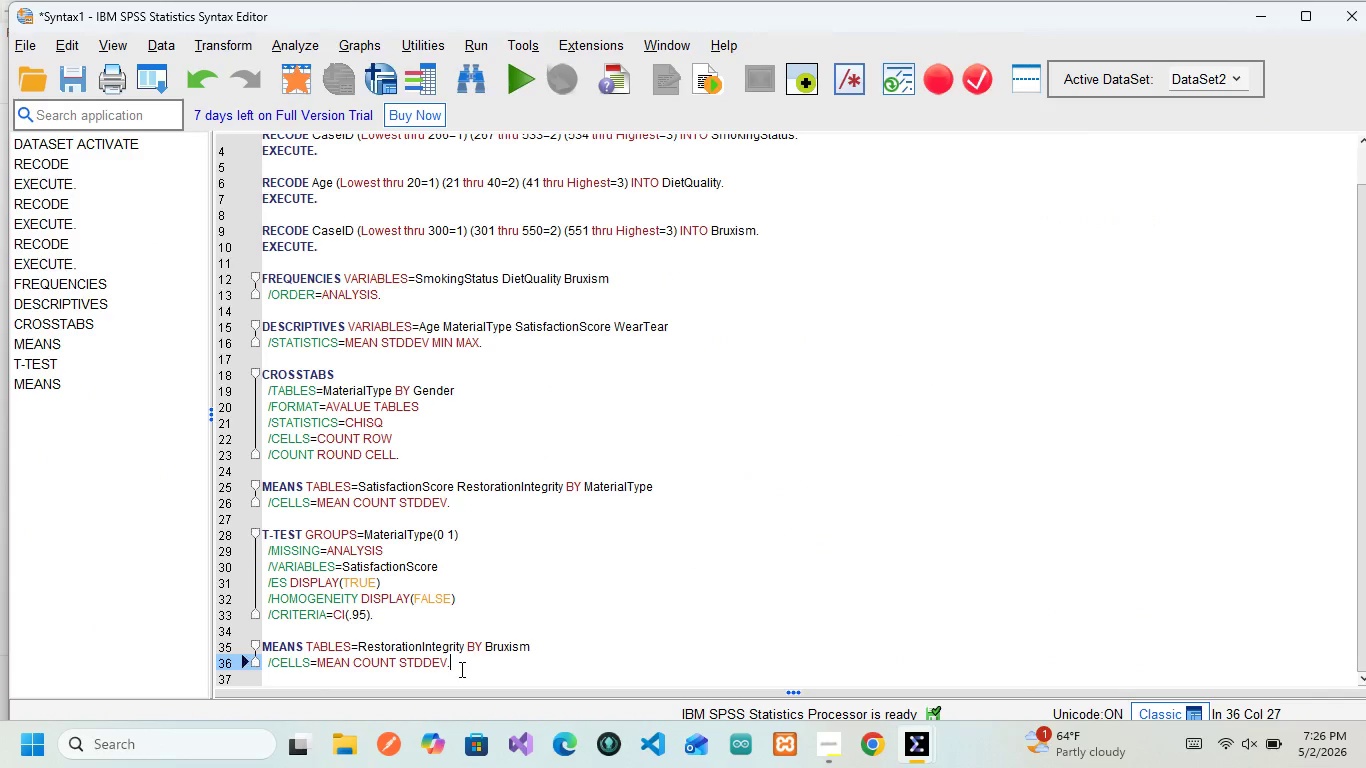 
left_click_drag(start_coordinate=[460, 669], to_coordinate=[260, 643])
 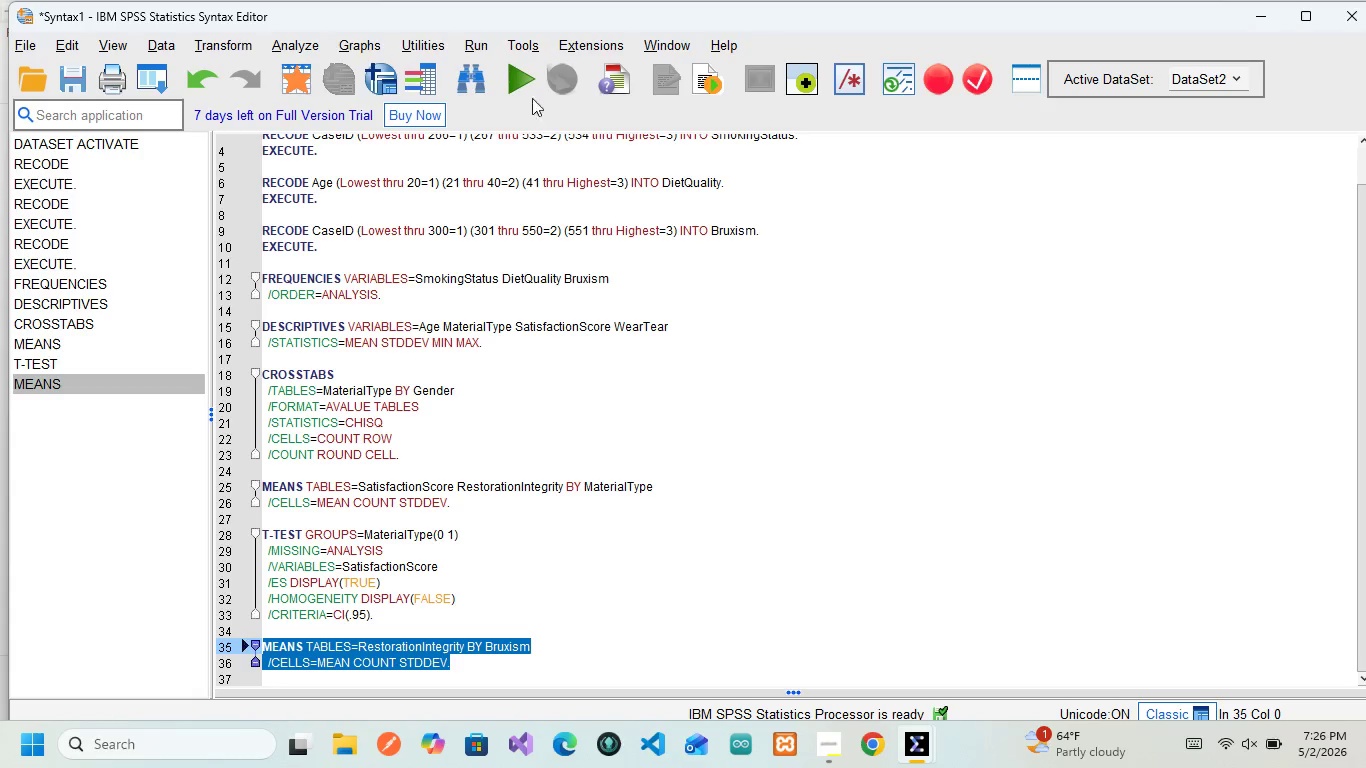 
left_click([514, 73])
 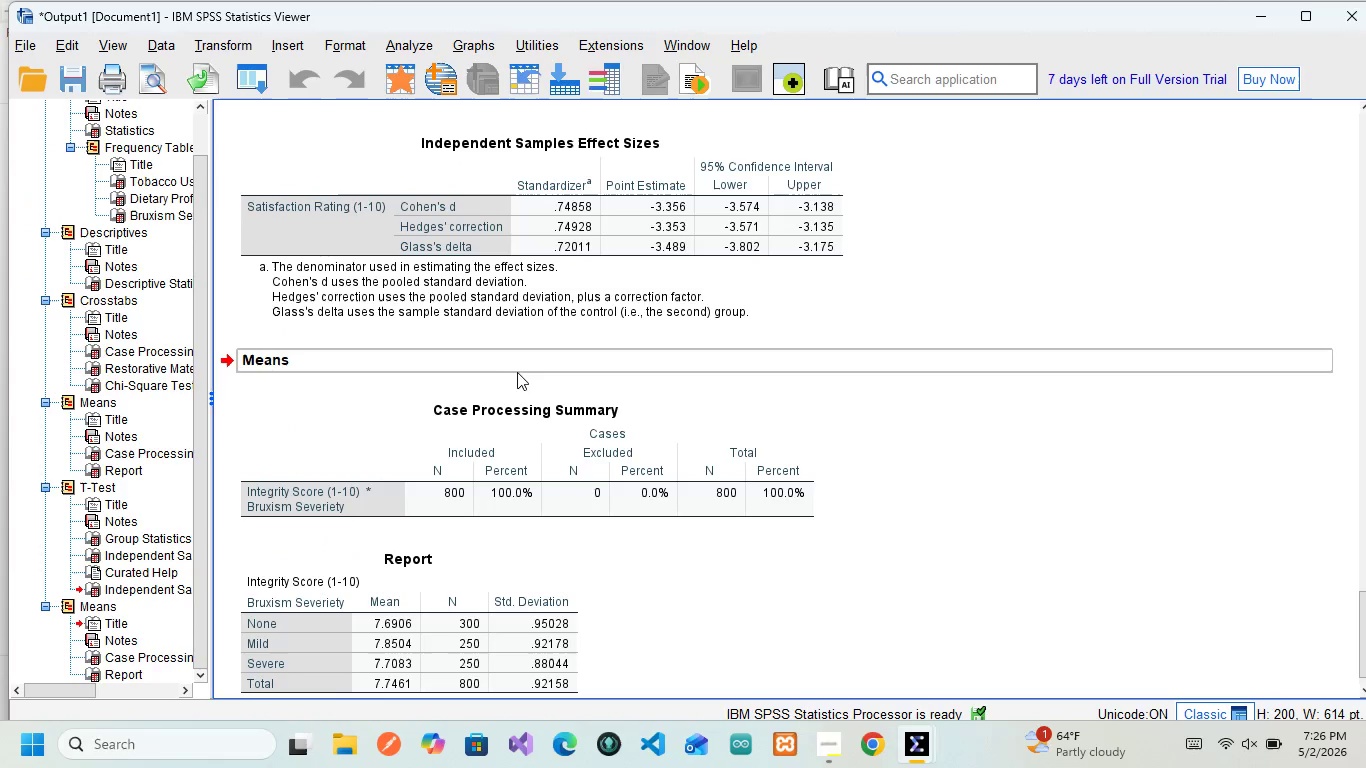 
scroll: coordinate [517, 372], scroll_direction: down, amount: 7.0
 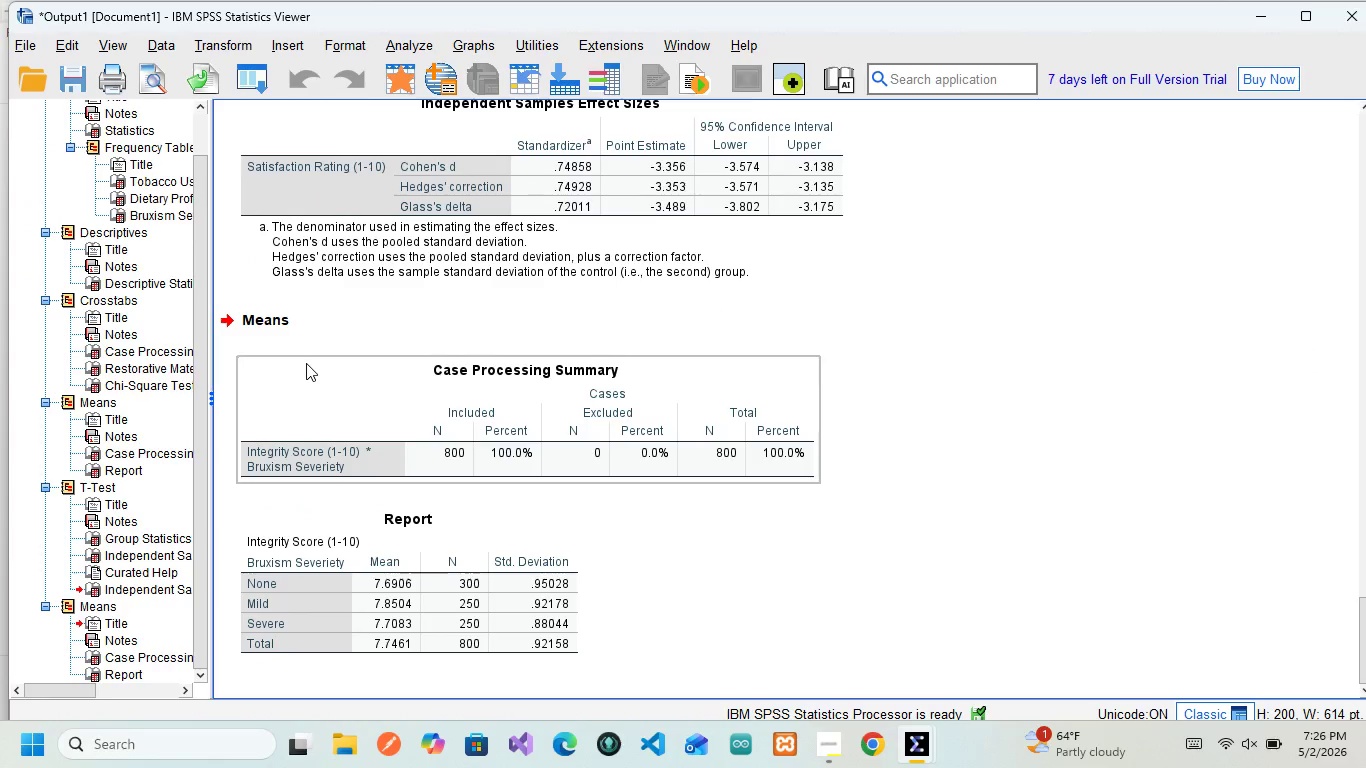 
wait(9.23)
 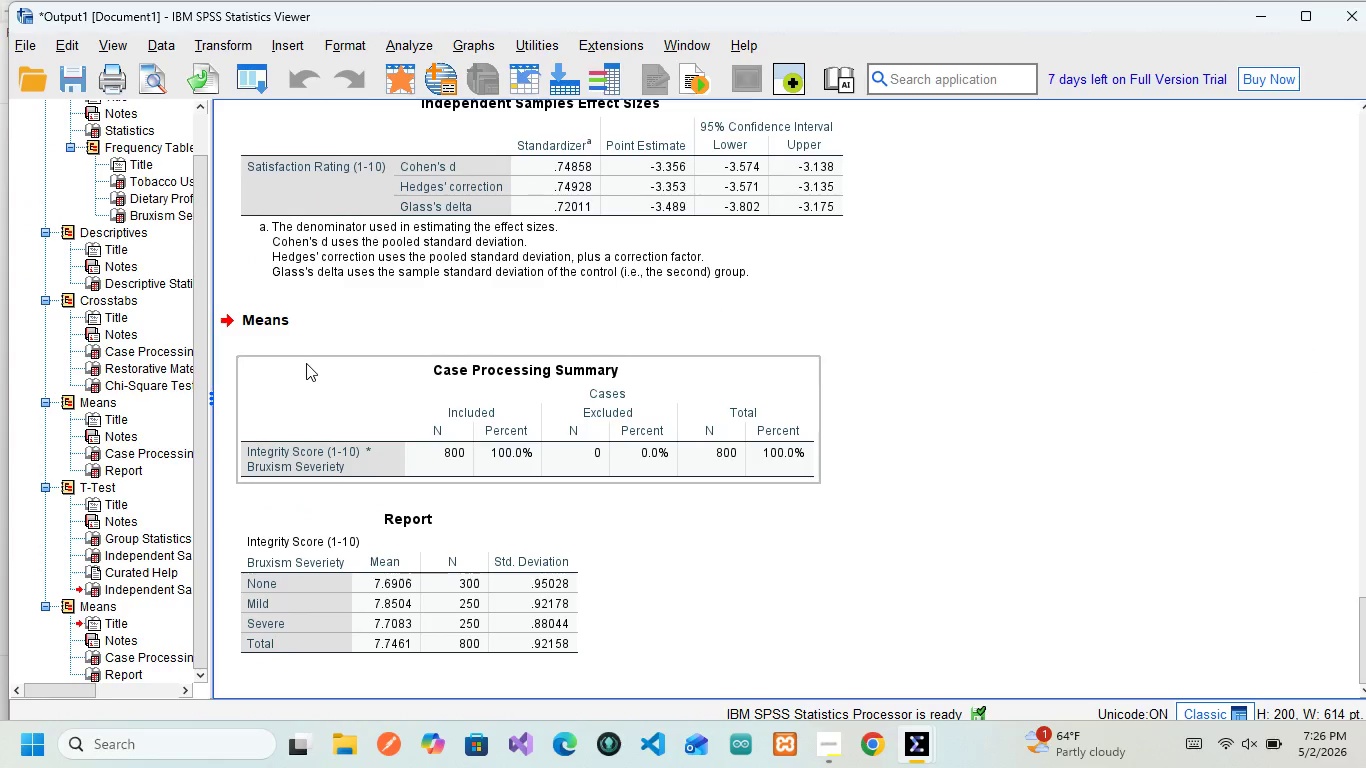 
left_click([331, 441])
 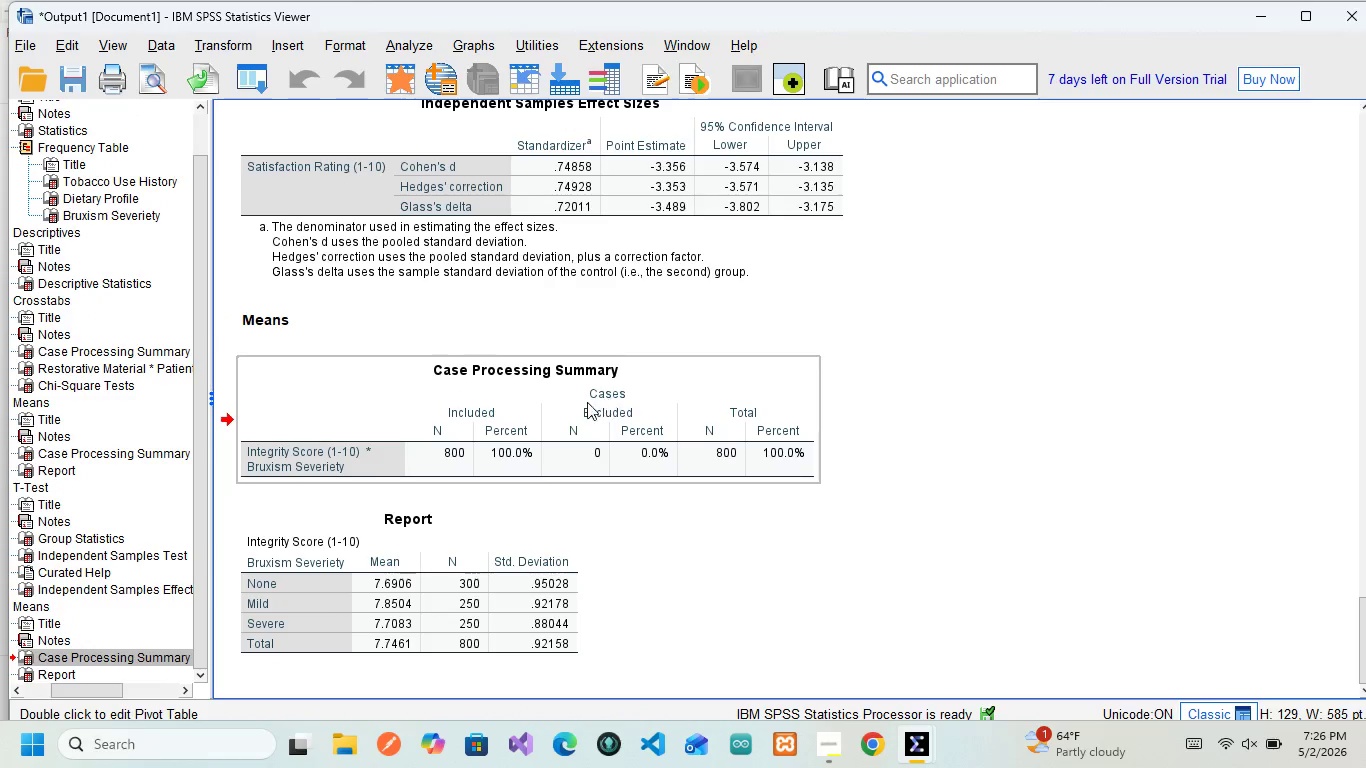 
wait(11.4)
 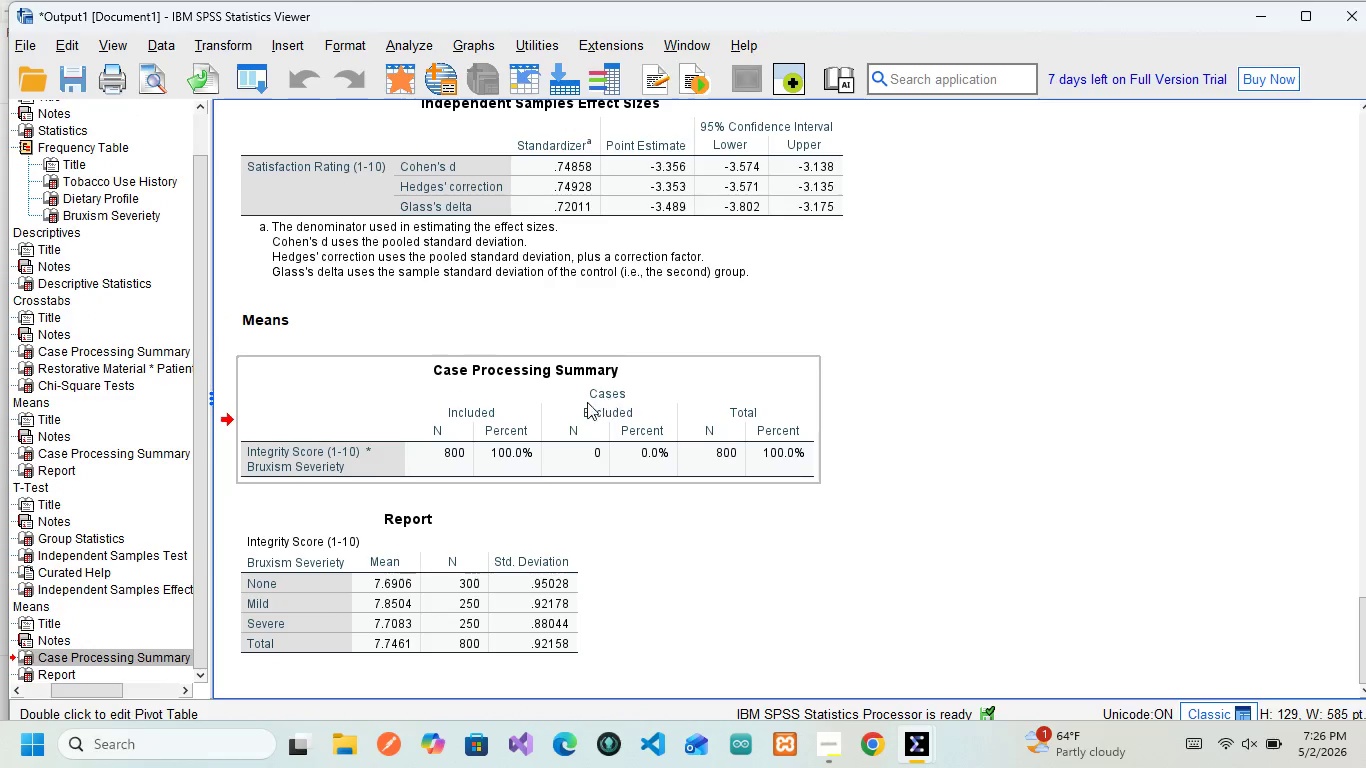 
mouse_move([315, 552])
 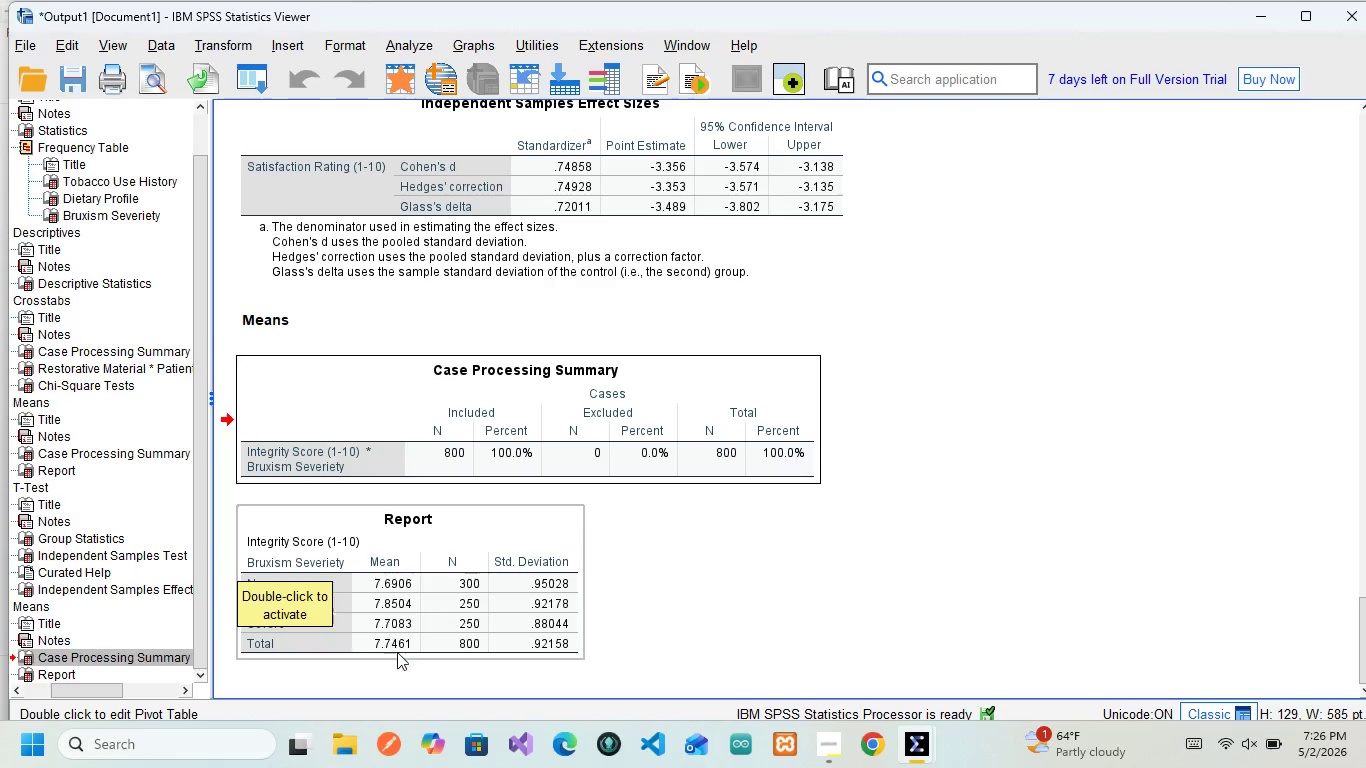 
wait(5.66)
 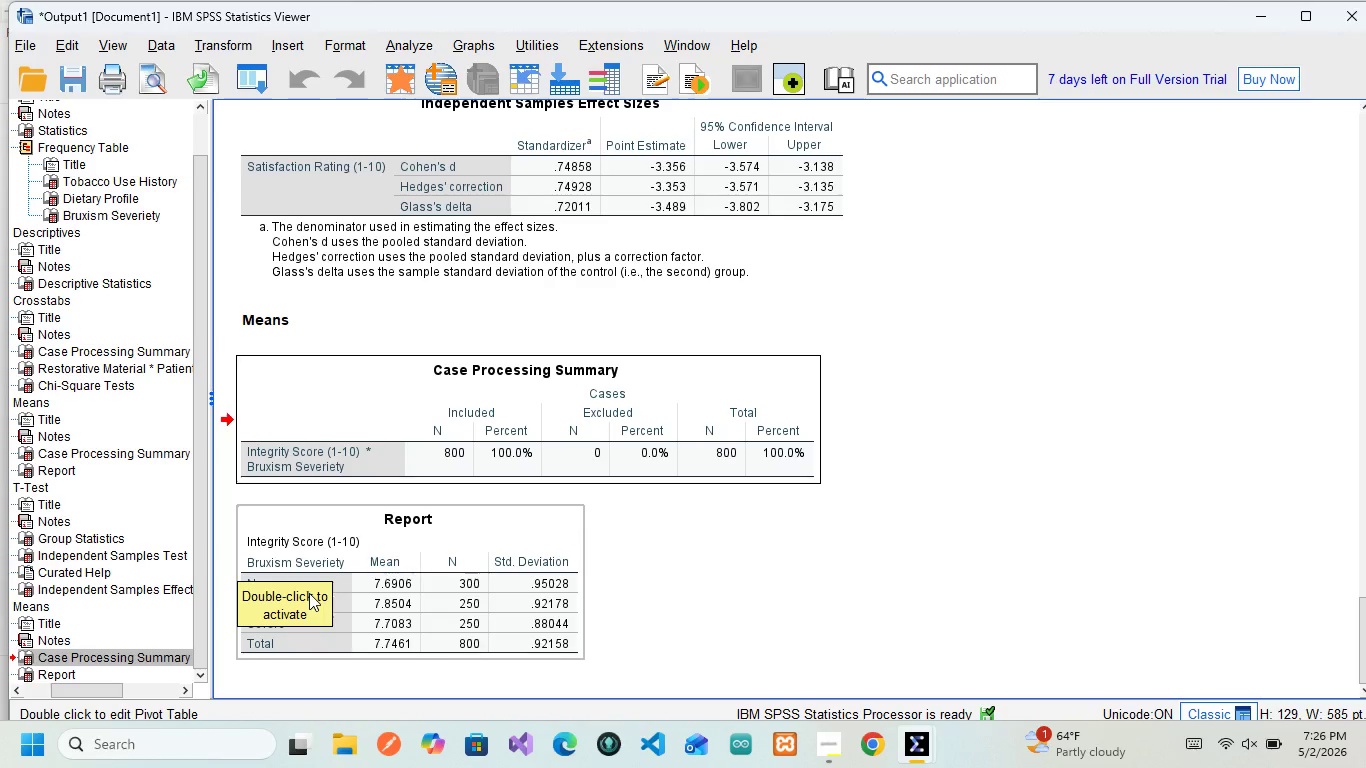 
left_click([470, 641])
 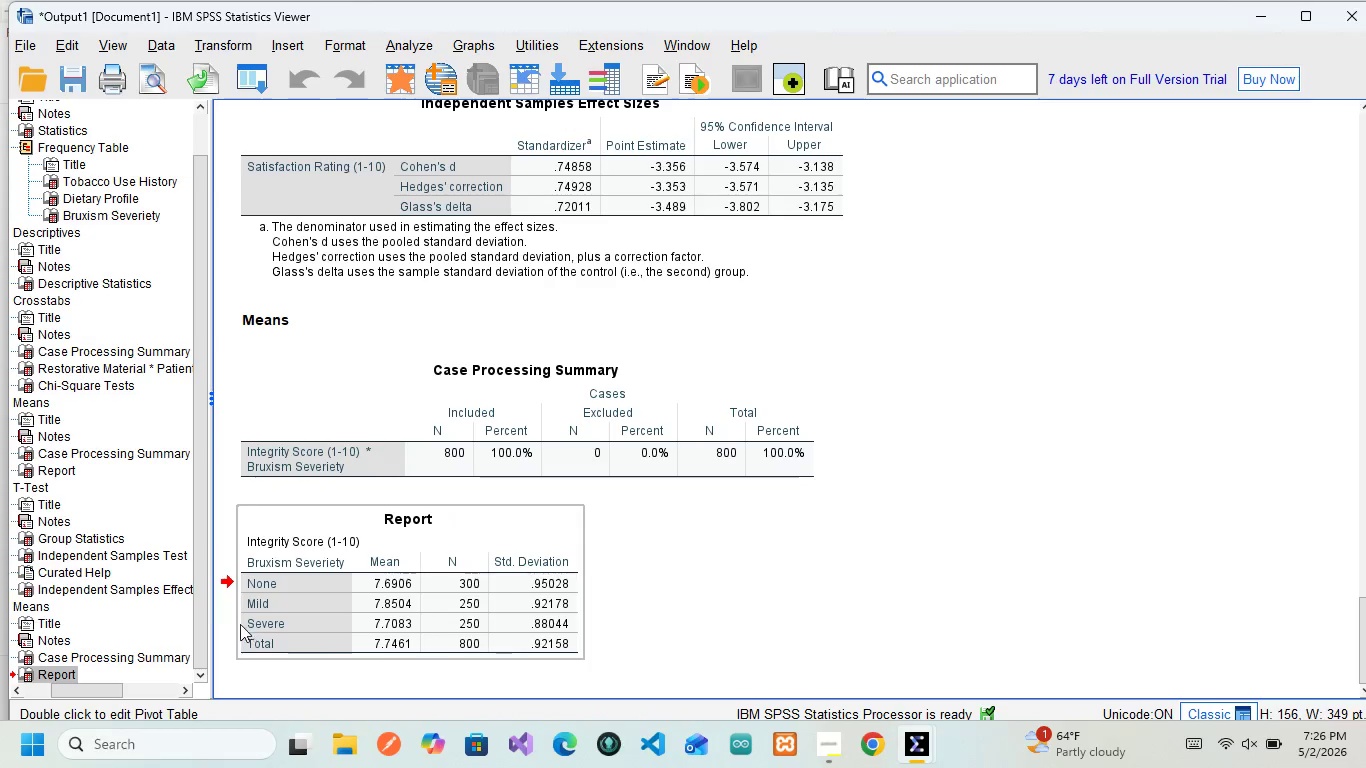 
double_click([342, 622])
 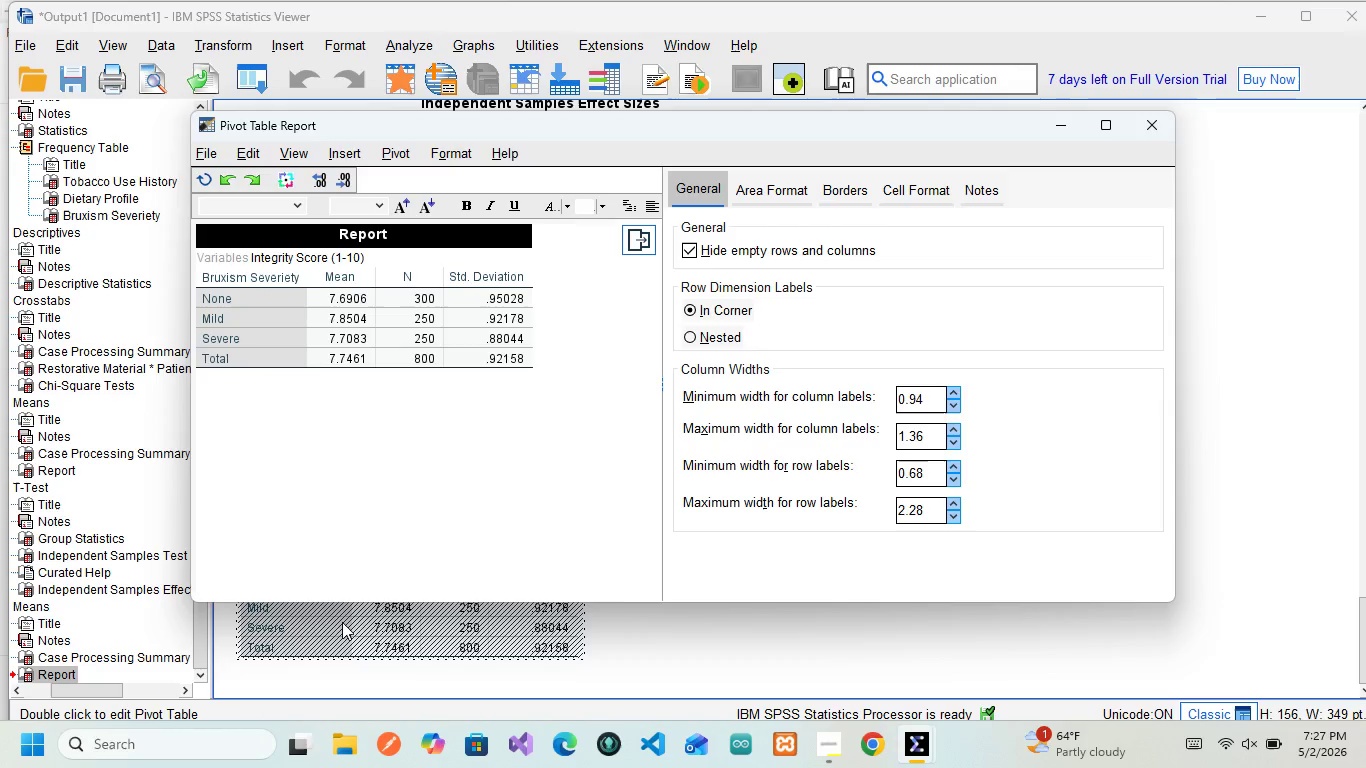 
wait(11.84)
 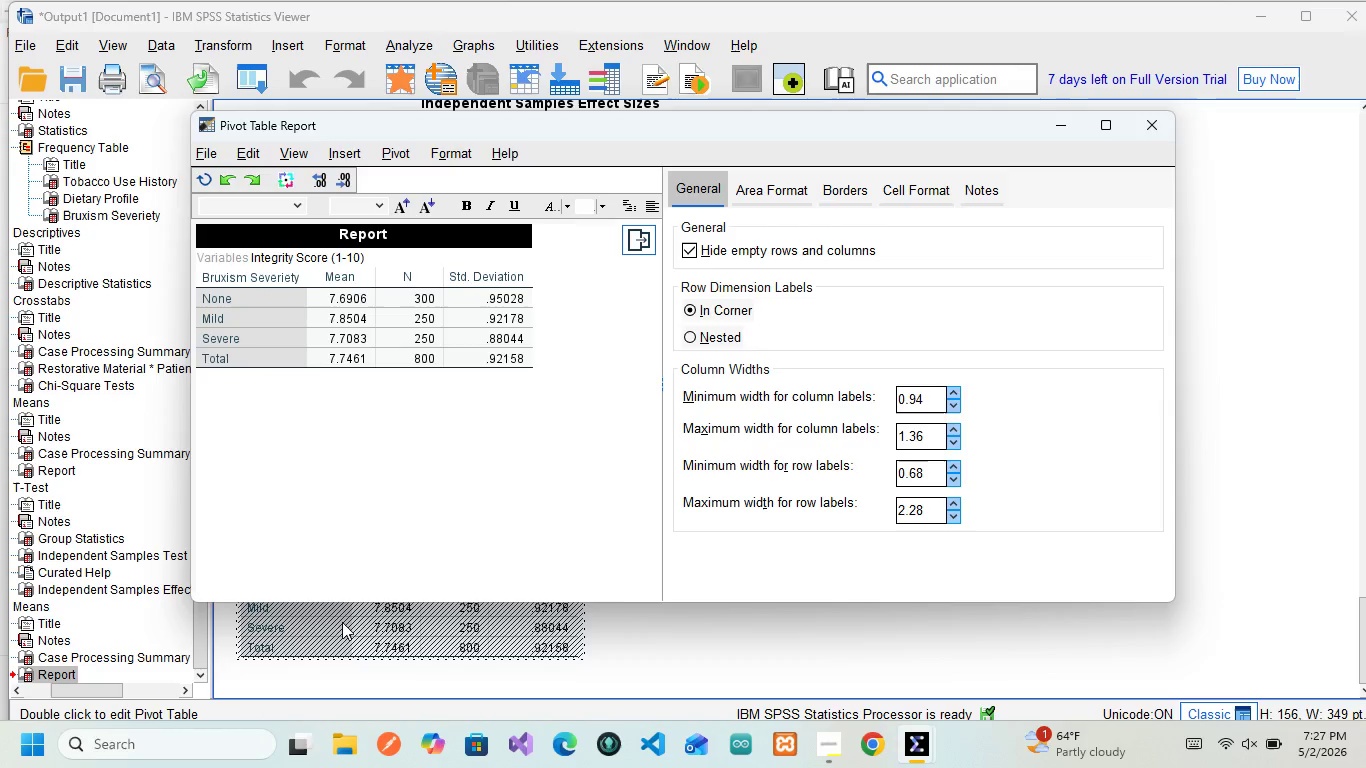 
left_click([972, 195])
 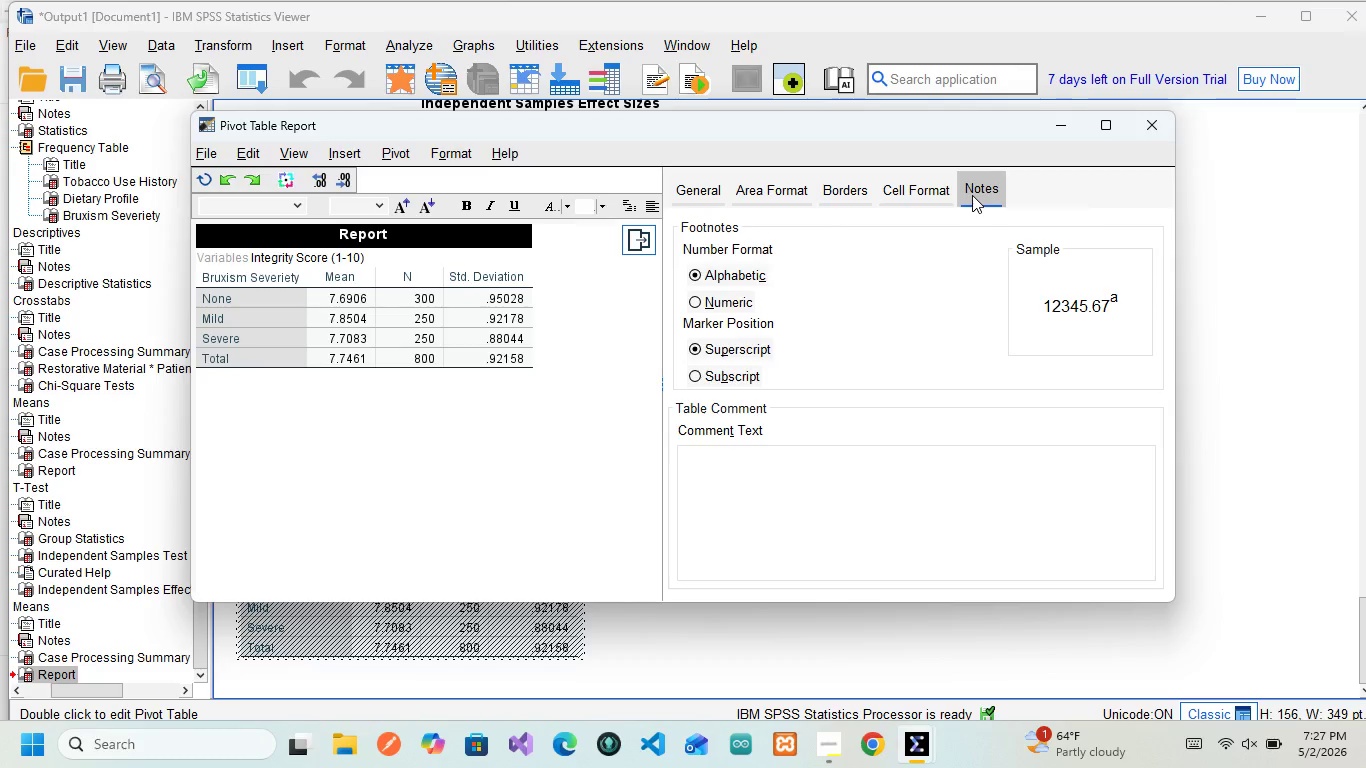 
wait(9.76)
 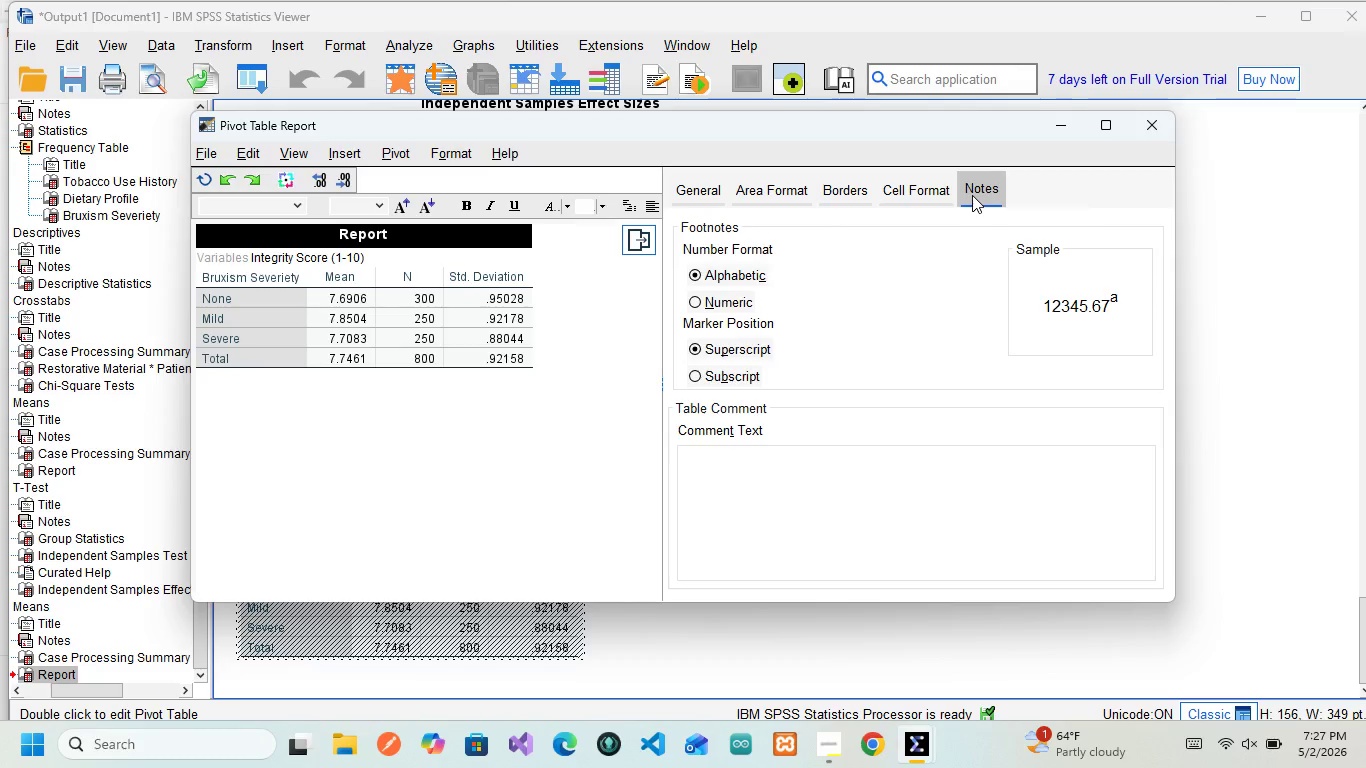 
left_click([791, 478])
 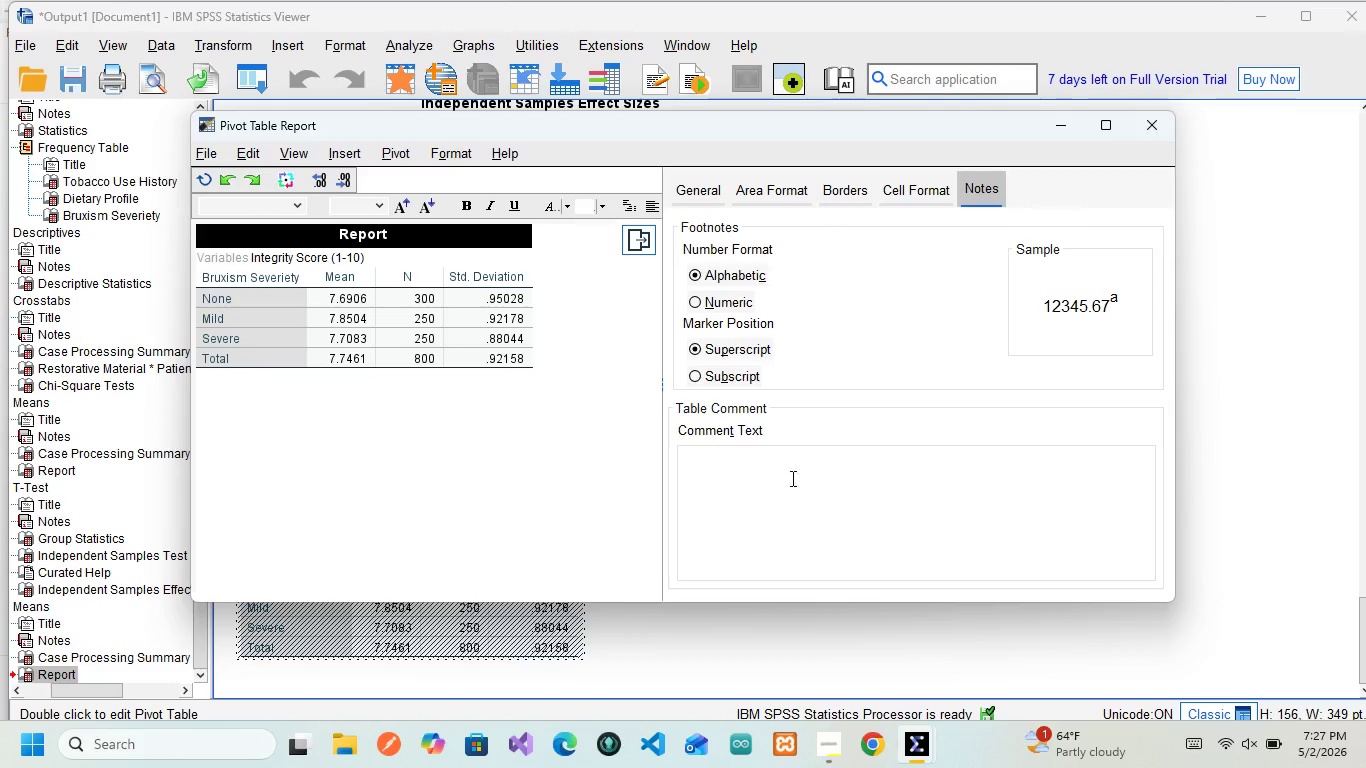 
type(Patients with )
 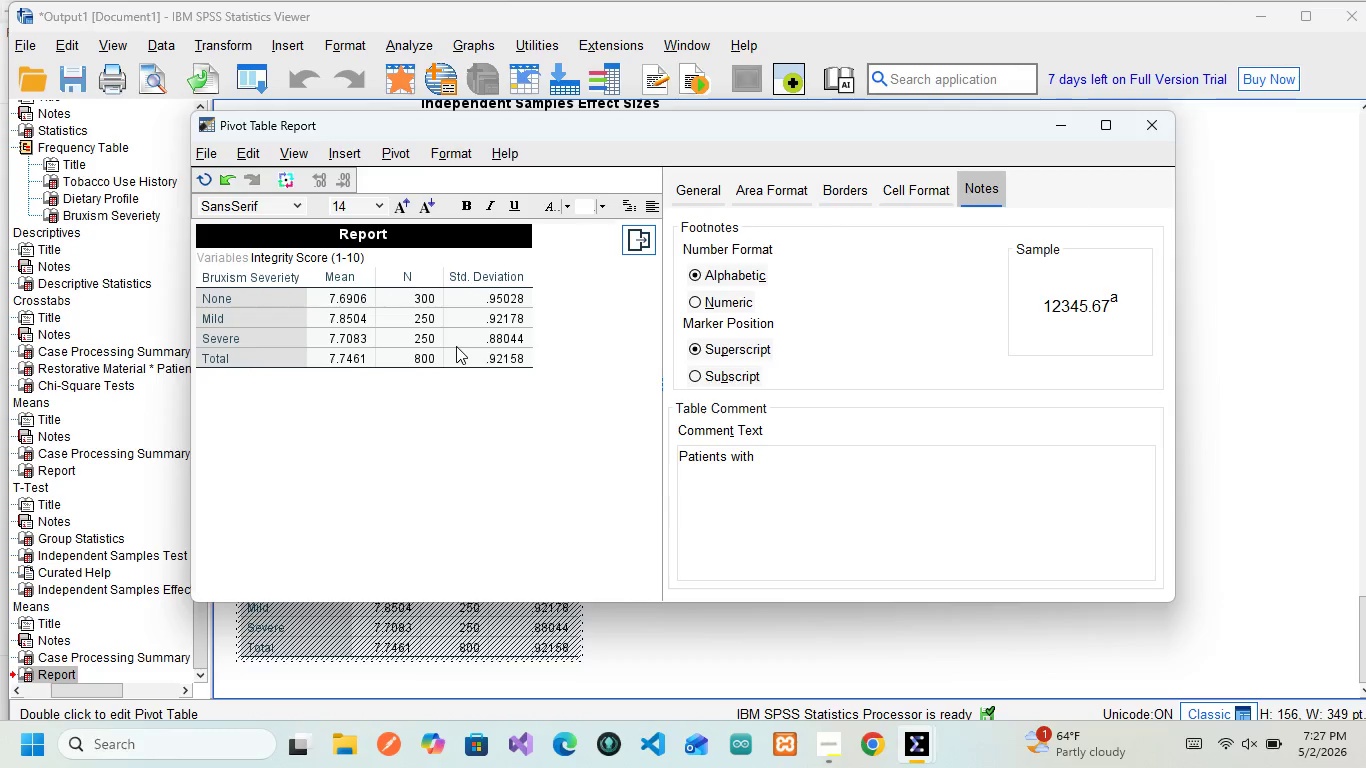 
wait(17.98)
 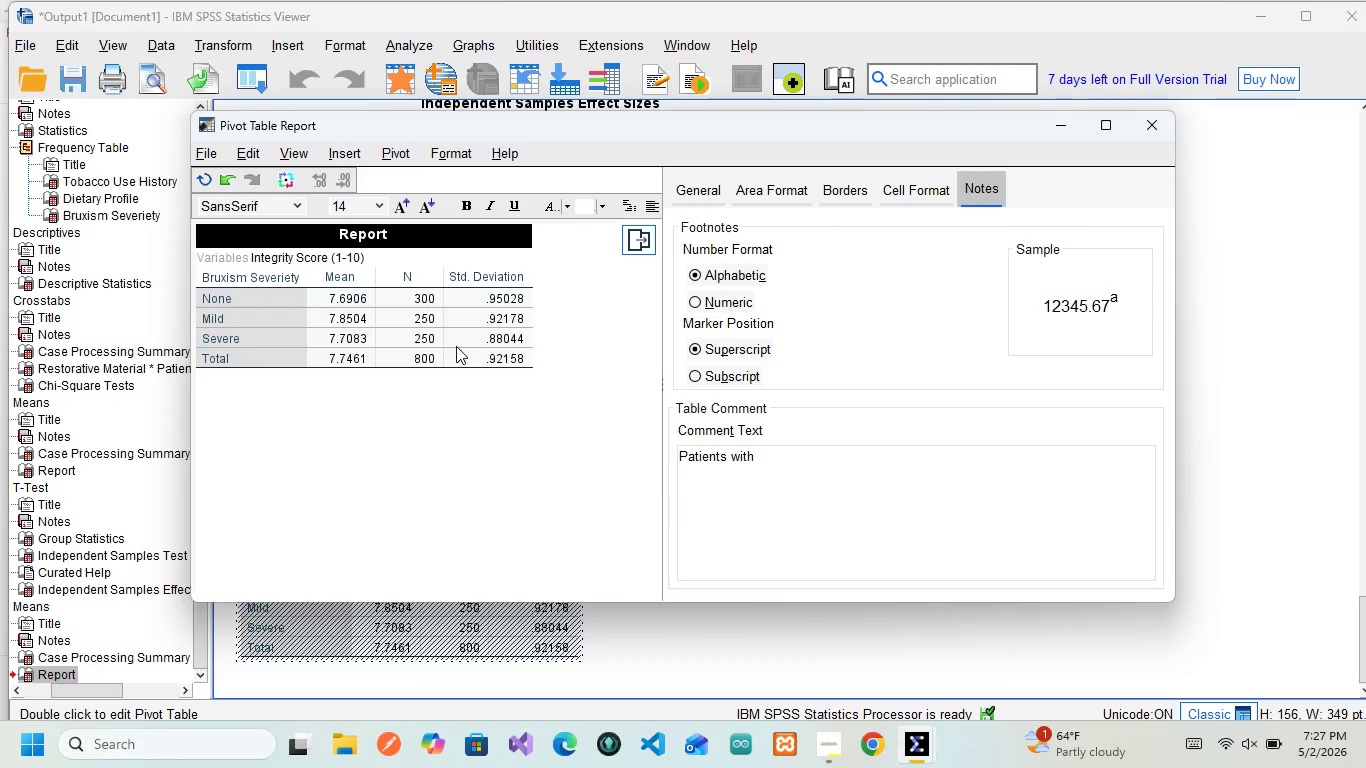 
type(severe)
 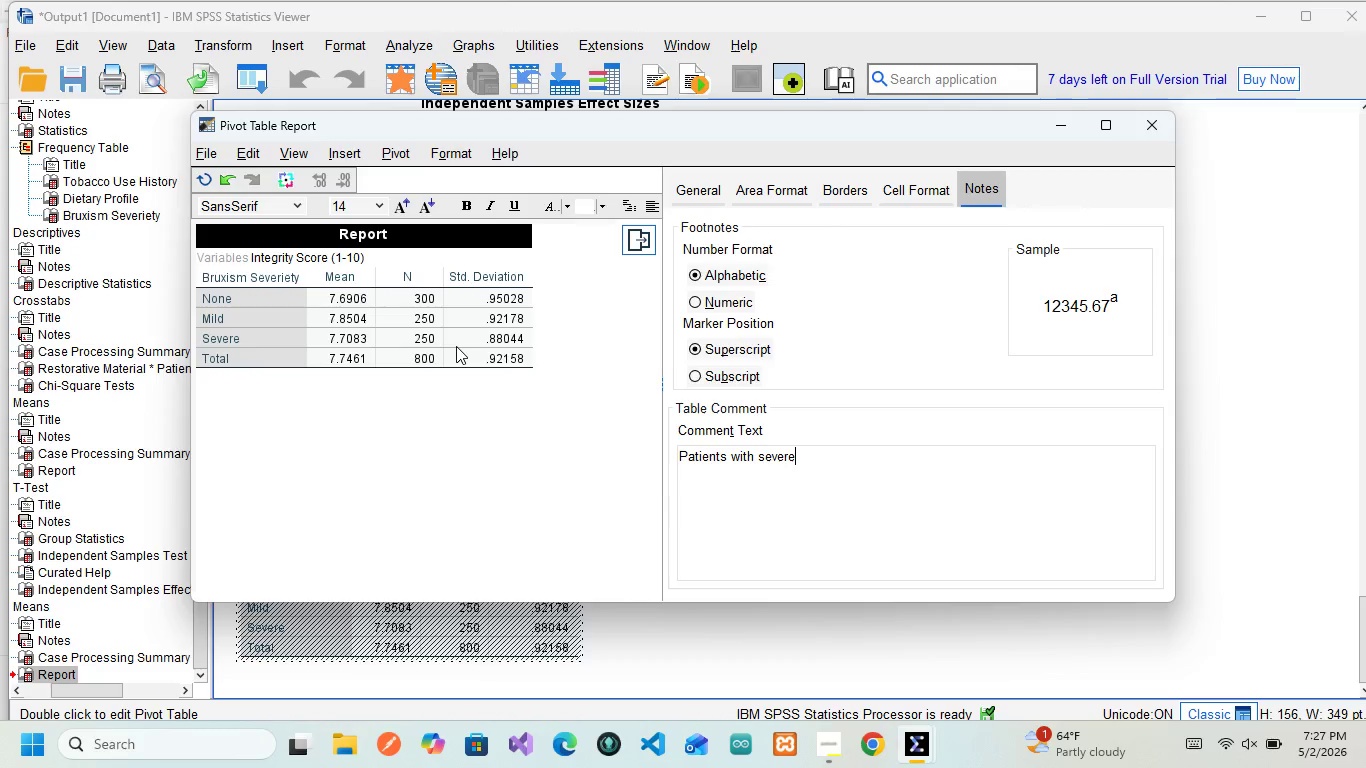 
wait(5.27)
 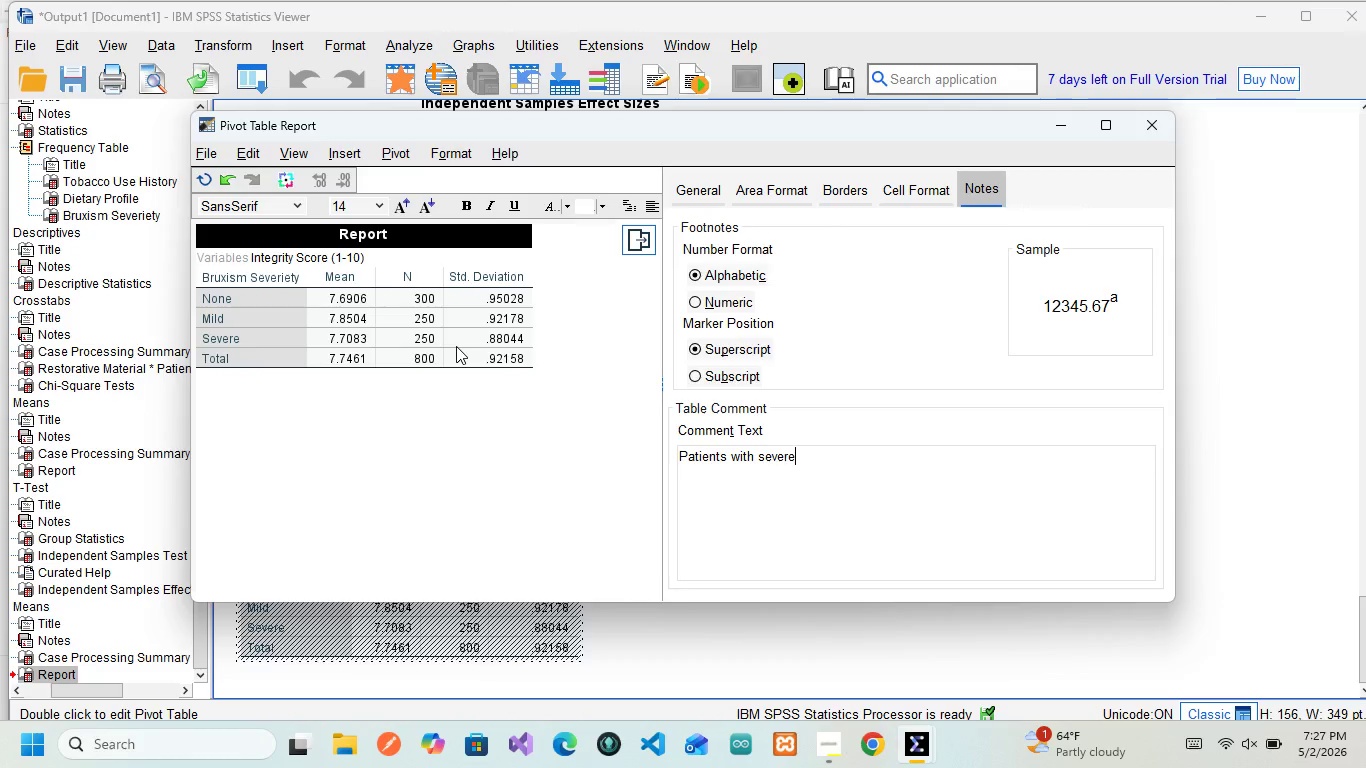 
type( bu)
 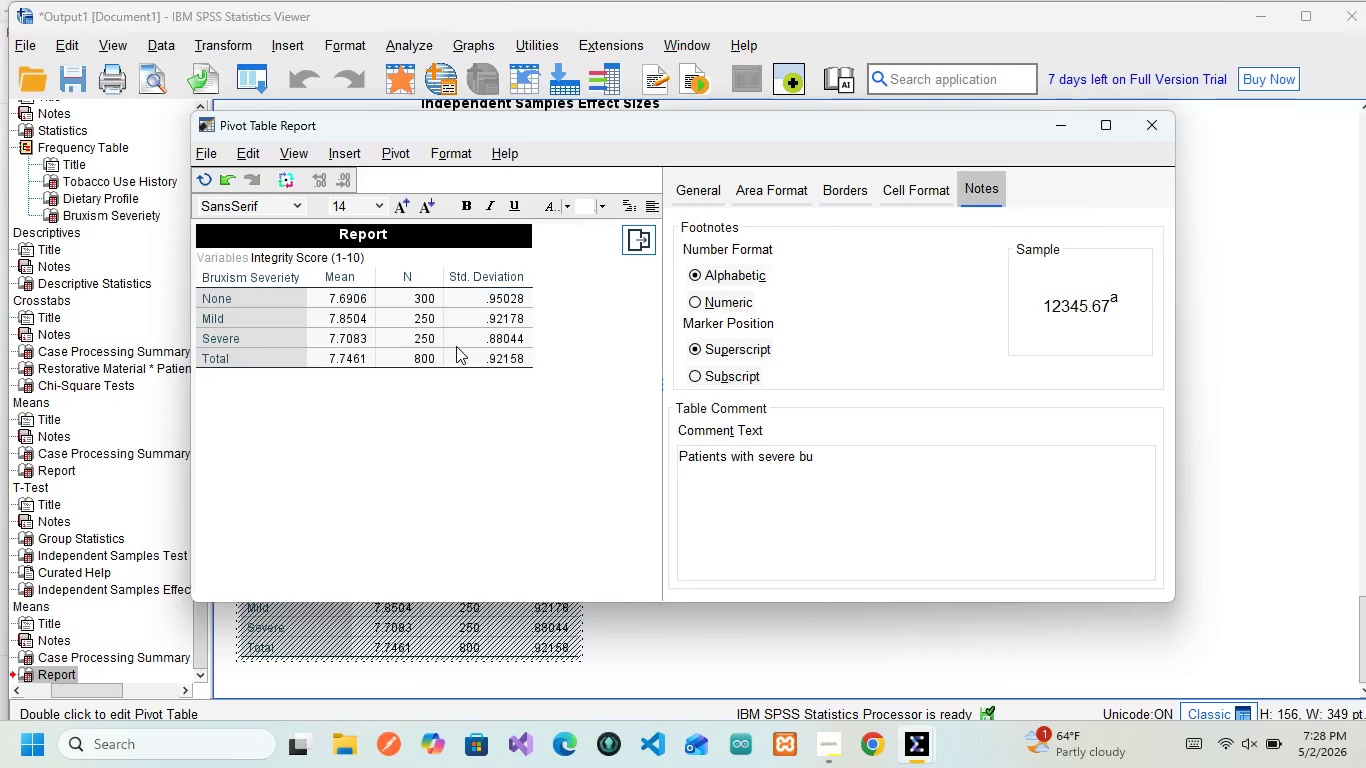 
key(Backspace)
type(ruxi)
 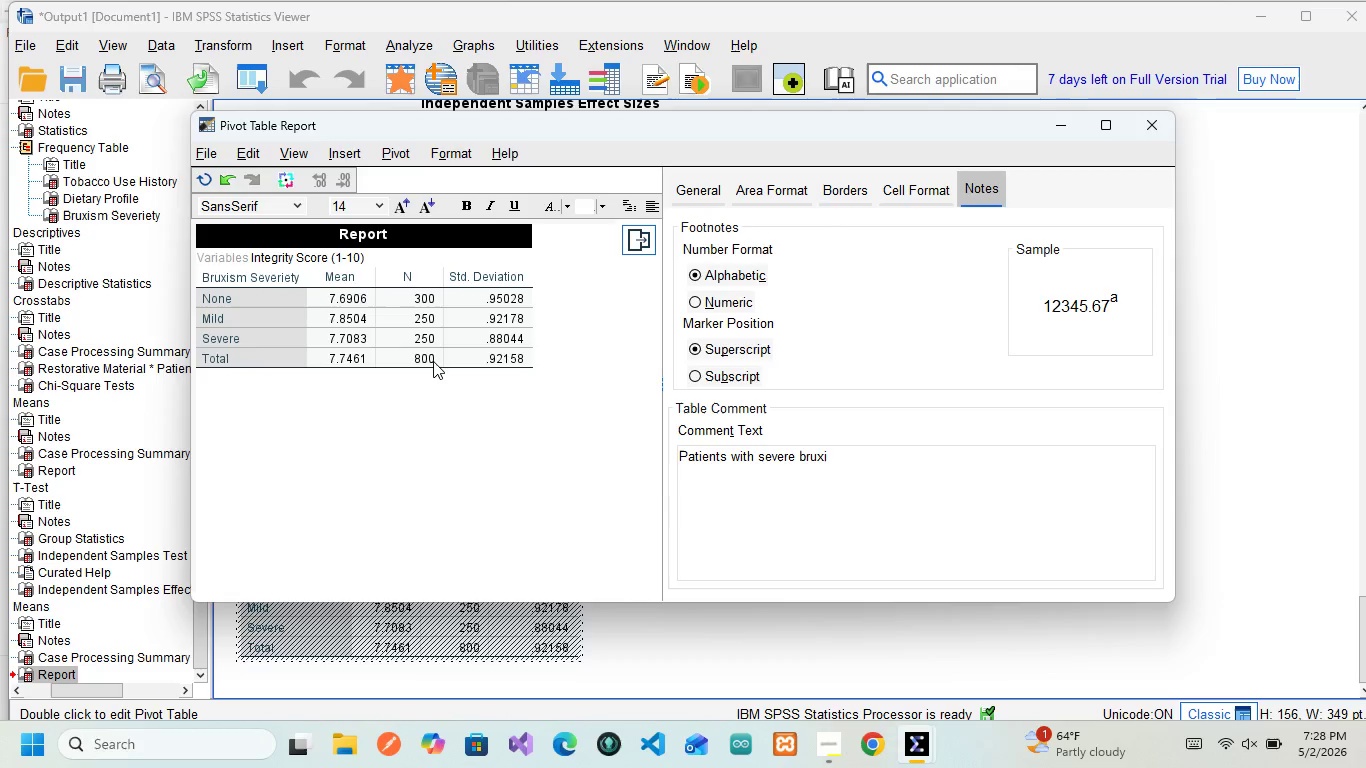 
type(sm )
 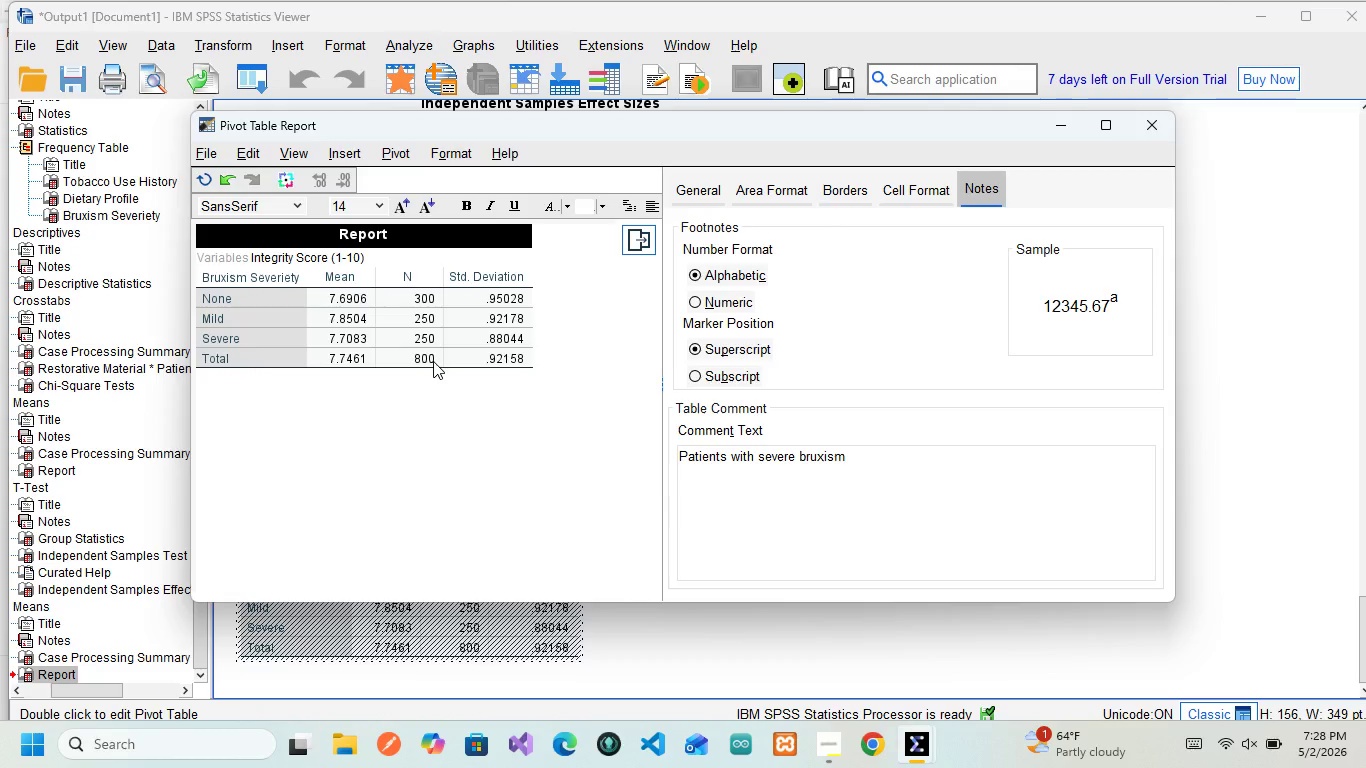 
type(exhibit loer)
key(Backspace)
key(Backspace)
type(wer restoration )
 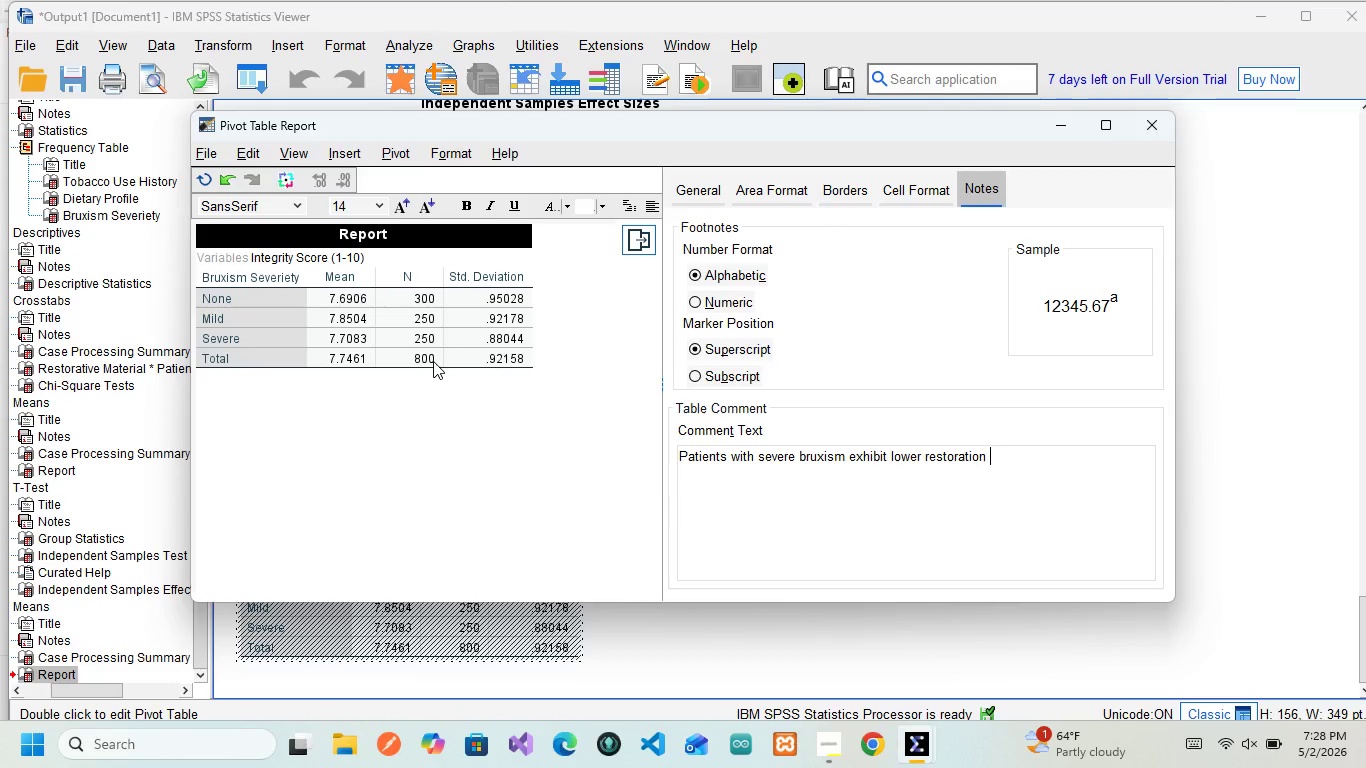 
type(integrity scr)
key(Backspace)
type(ores )
key(Backspace)
type(, ci)
key(Backspace)
type(onfirming)
 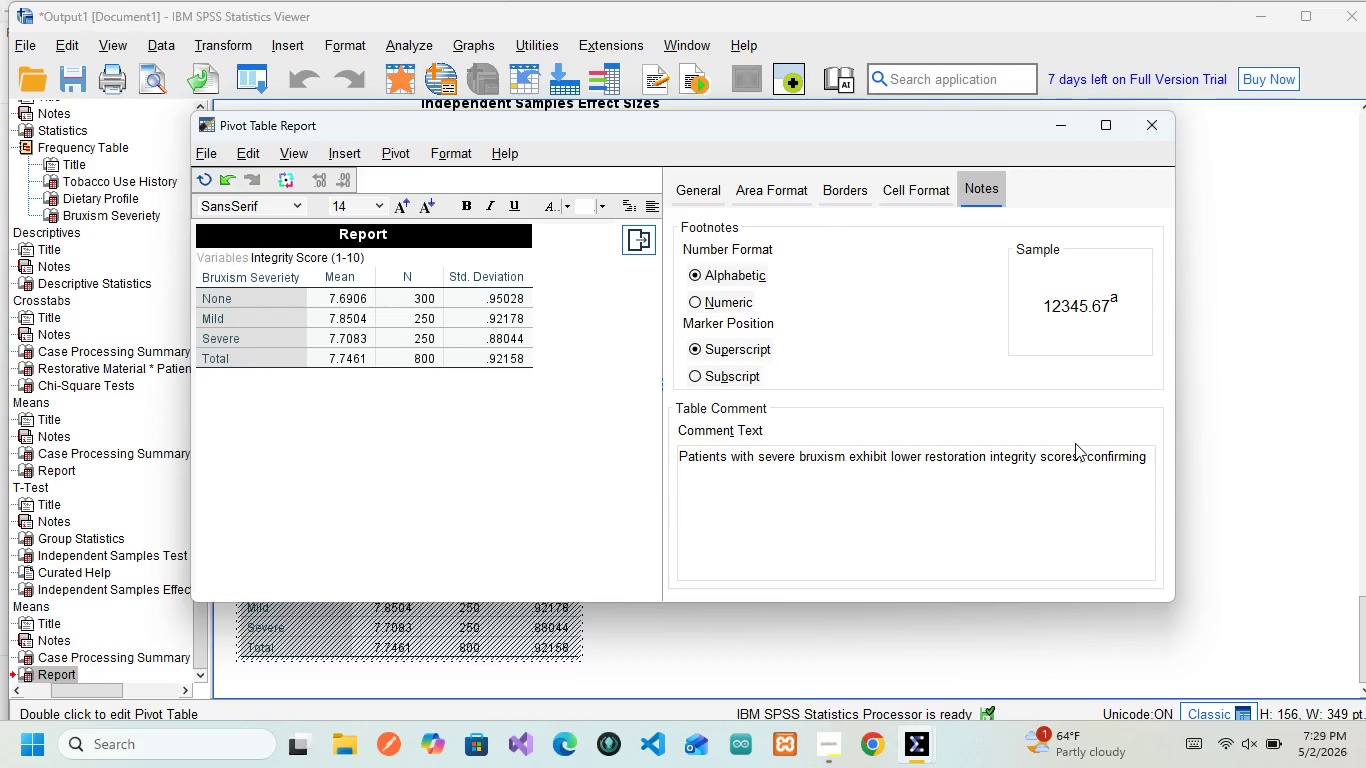 
type( that mechanical stred)
key(Backspace)
type(ss significantly )
 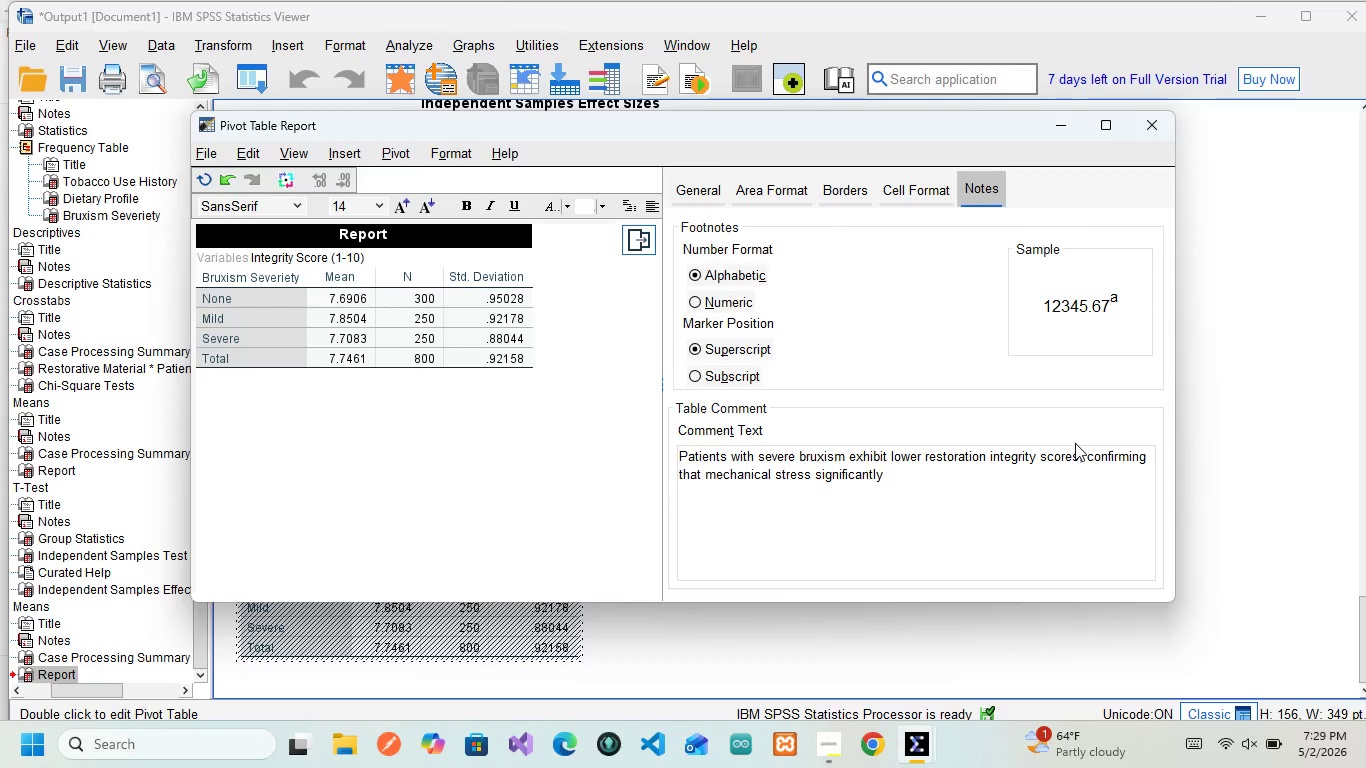 
type(impacts )
 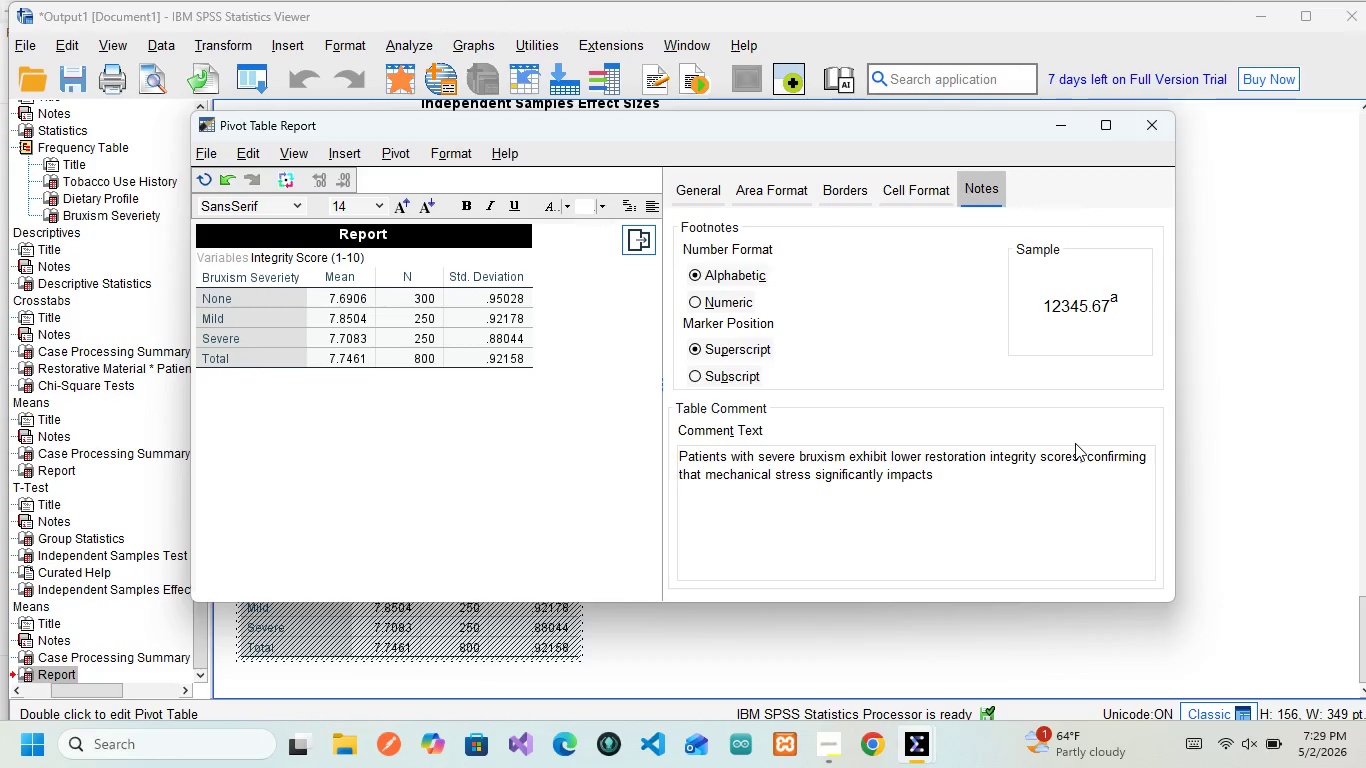 
type(restoration longe)
 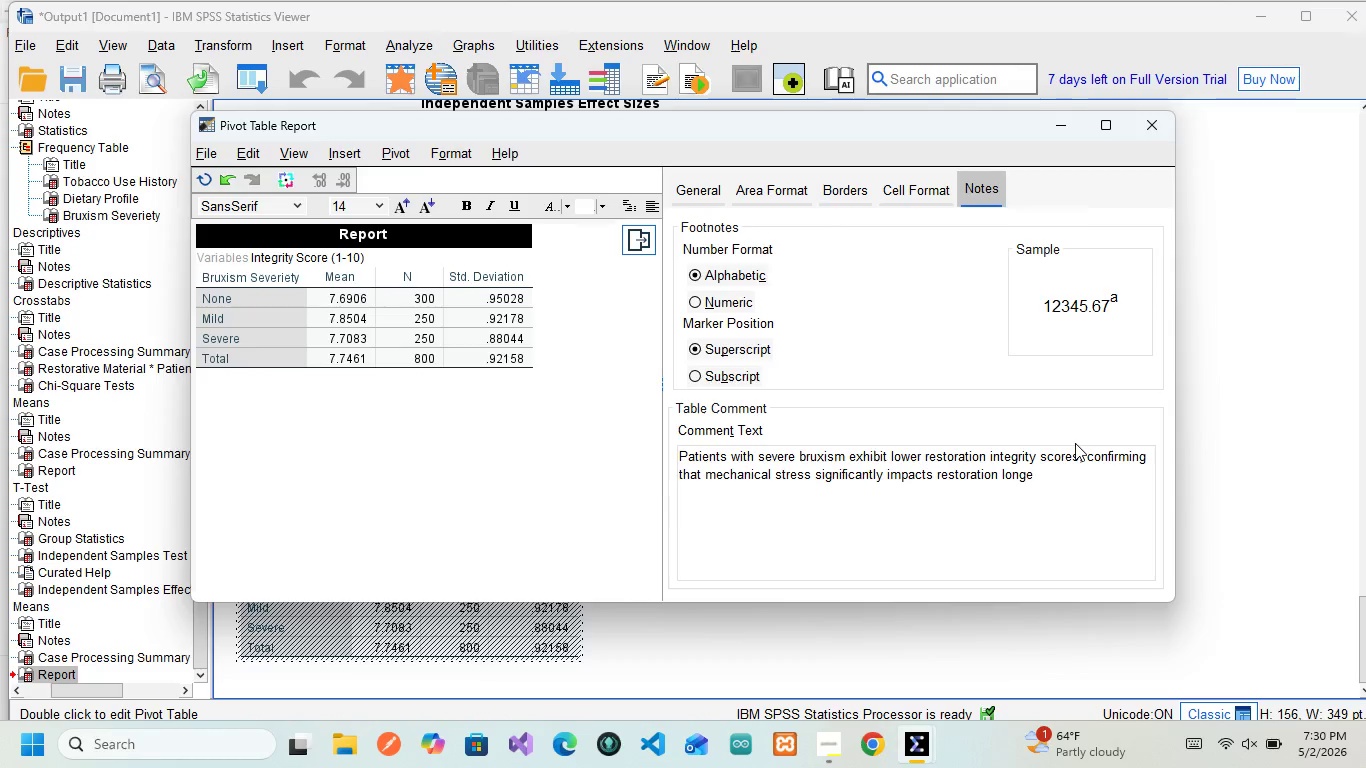 
type(vity)
 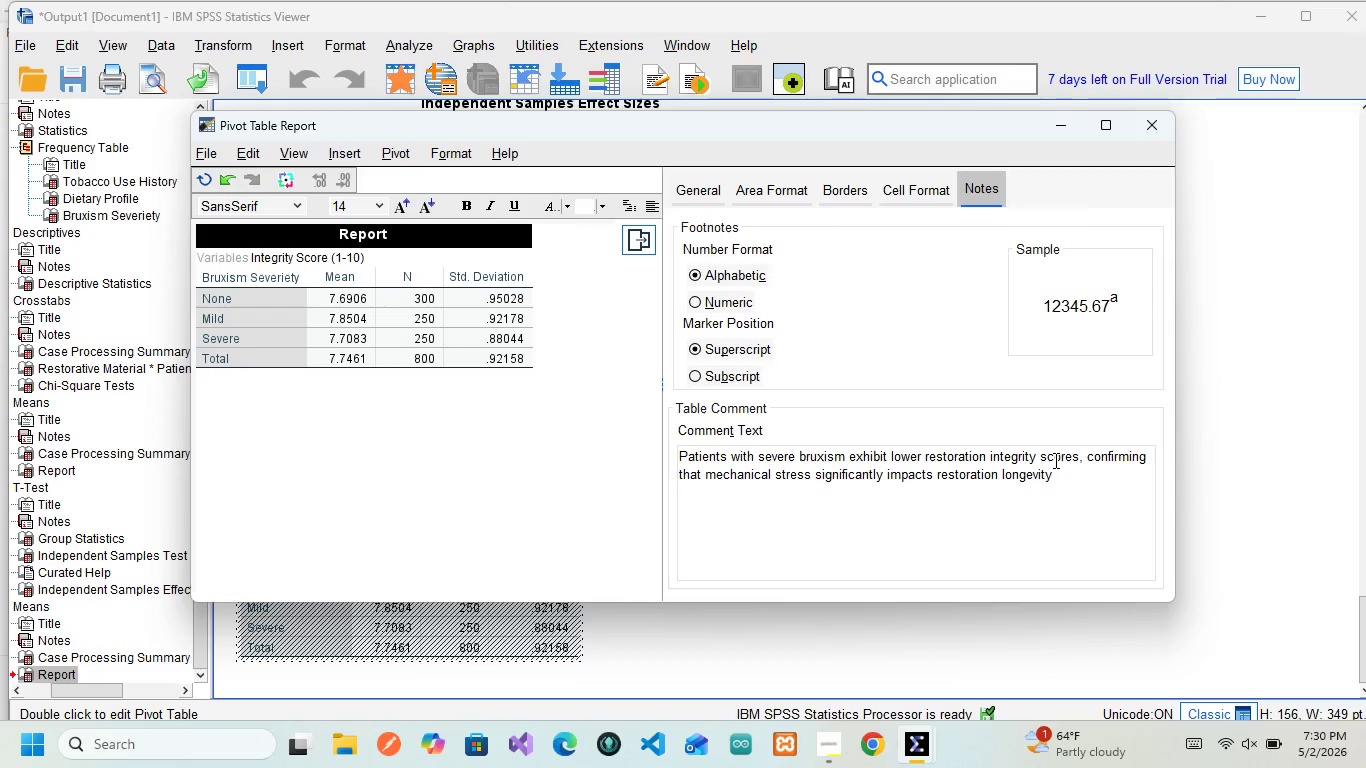 
wait(8.64)
 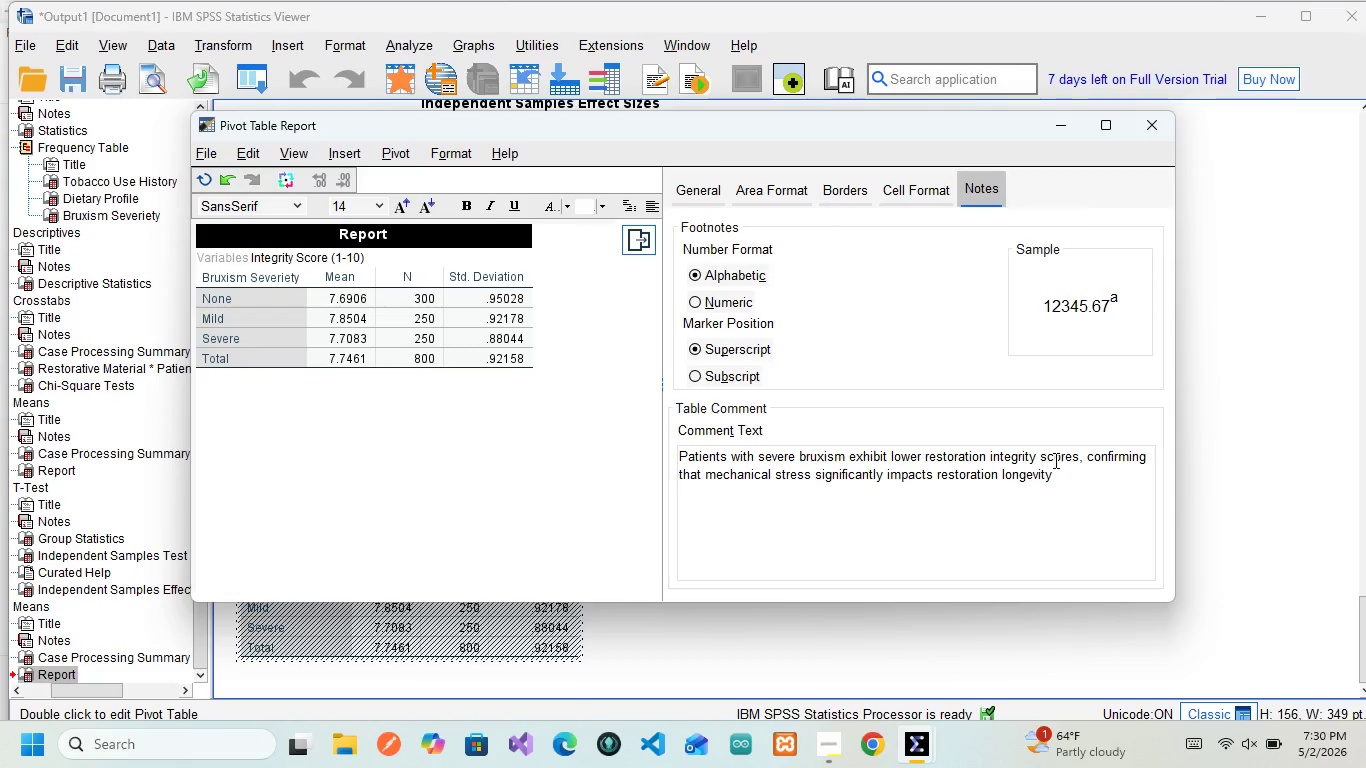 
double_click([711, 454])
 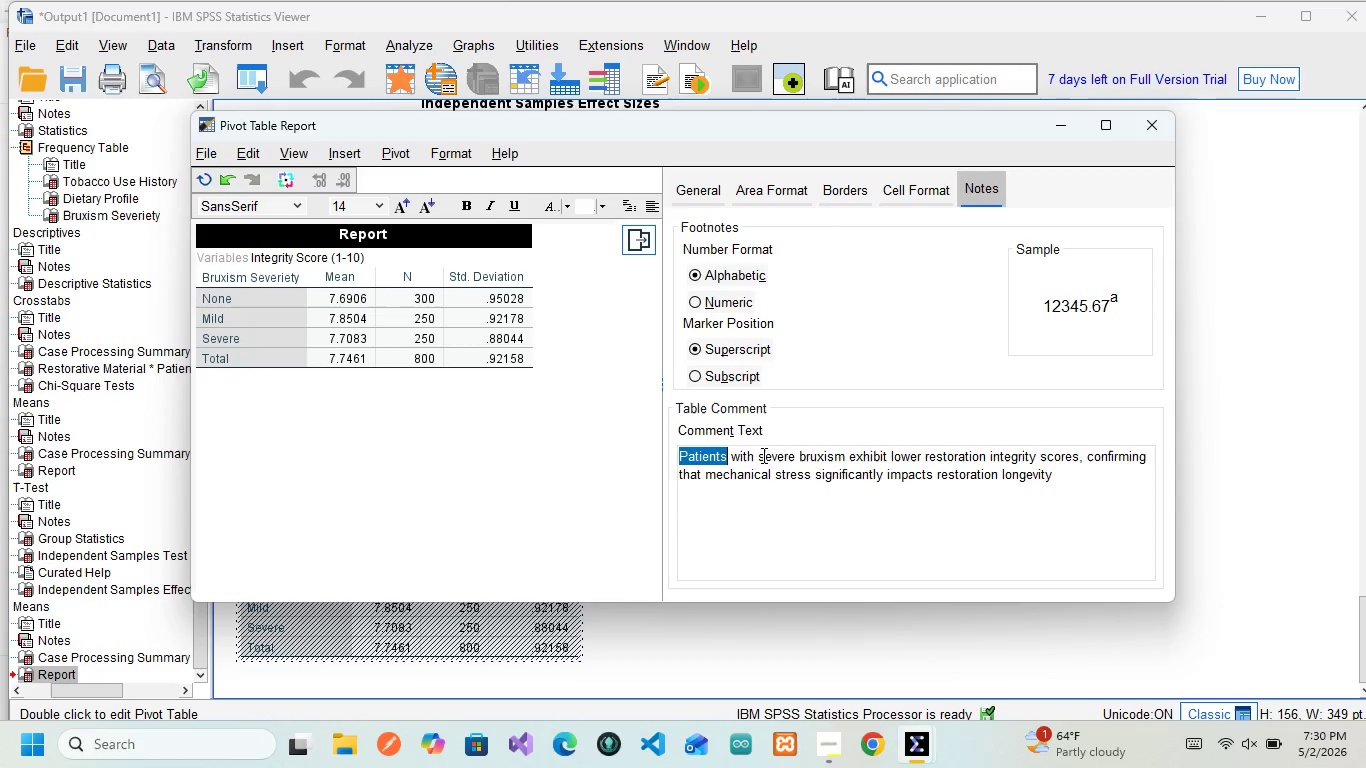 
left_click_drag(start_coordinate=[761, 455], to_coordinate=[852, 456])
 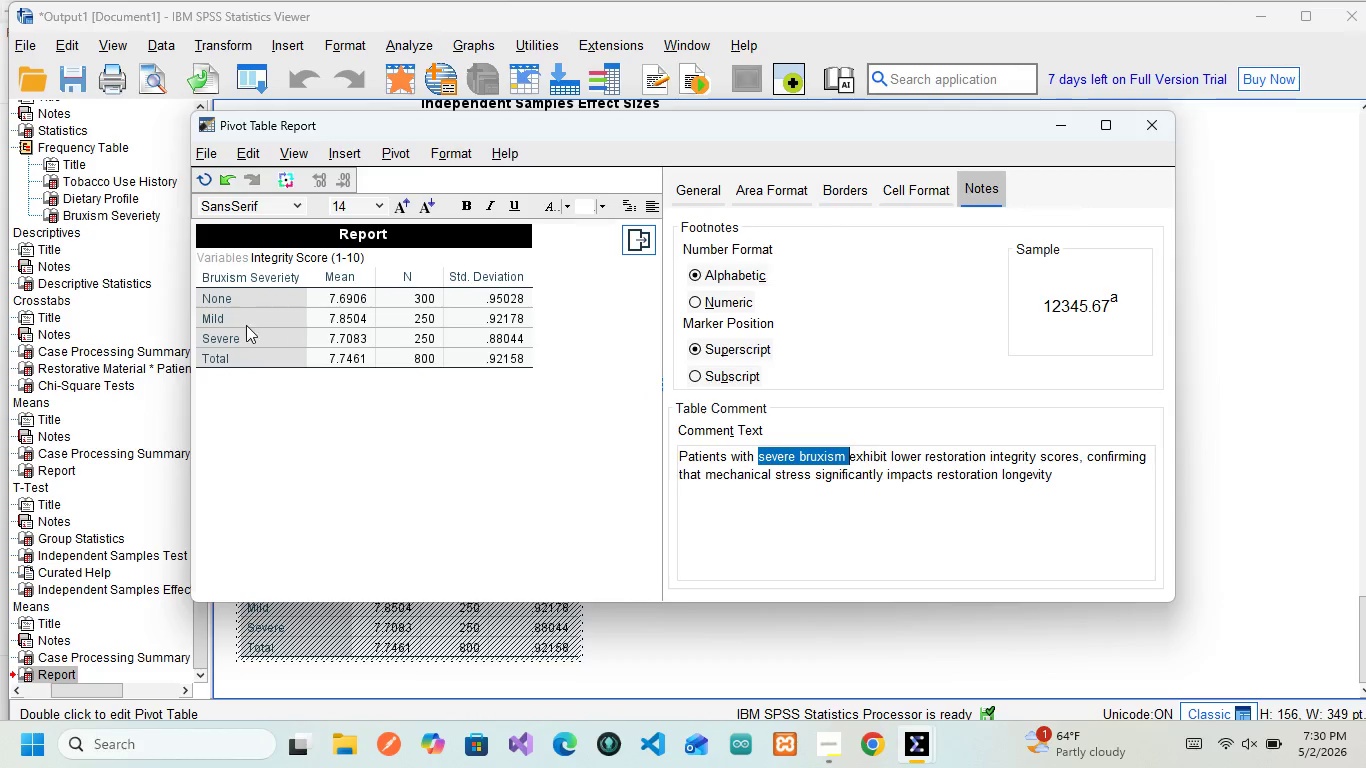 
double_click([245, 339])
 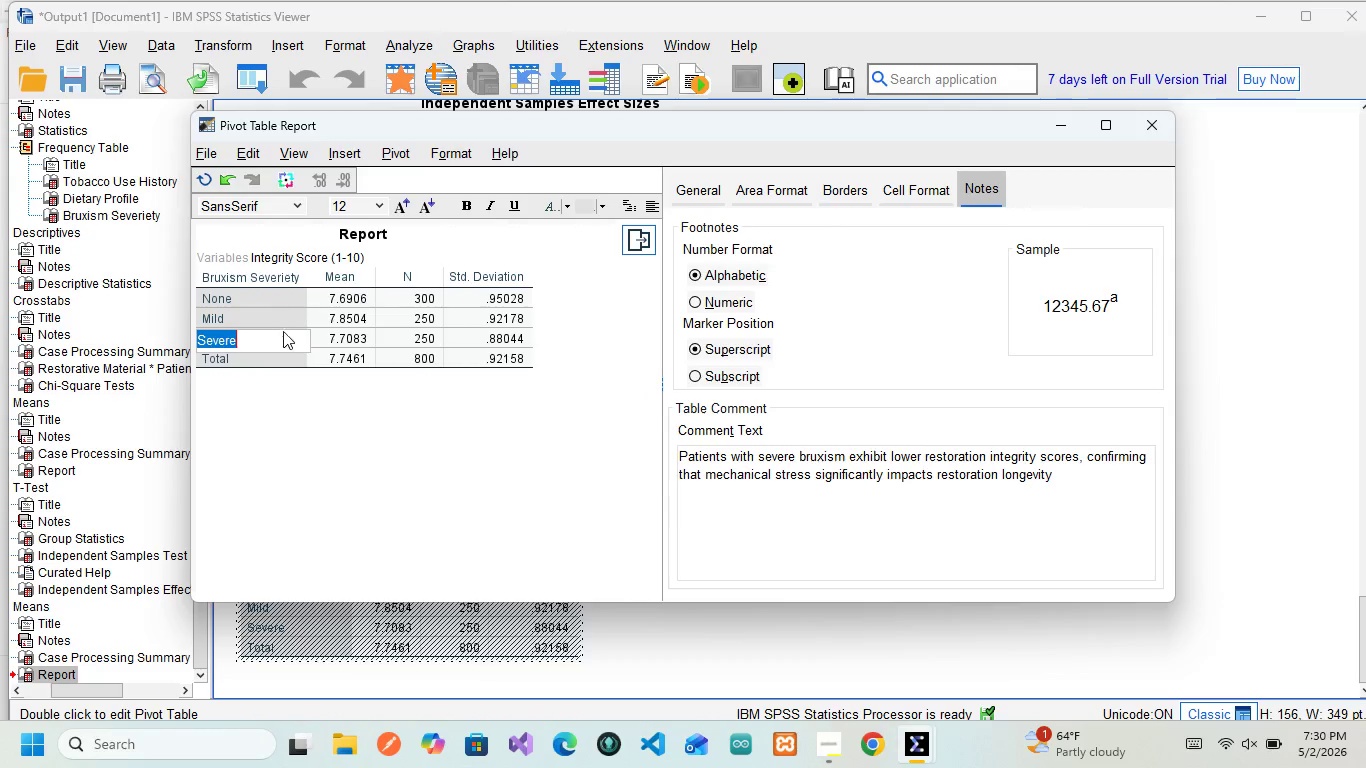 
left_click([342, 340])
 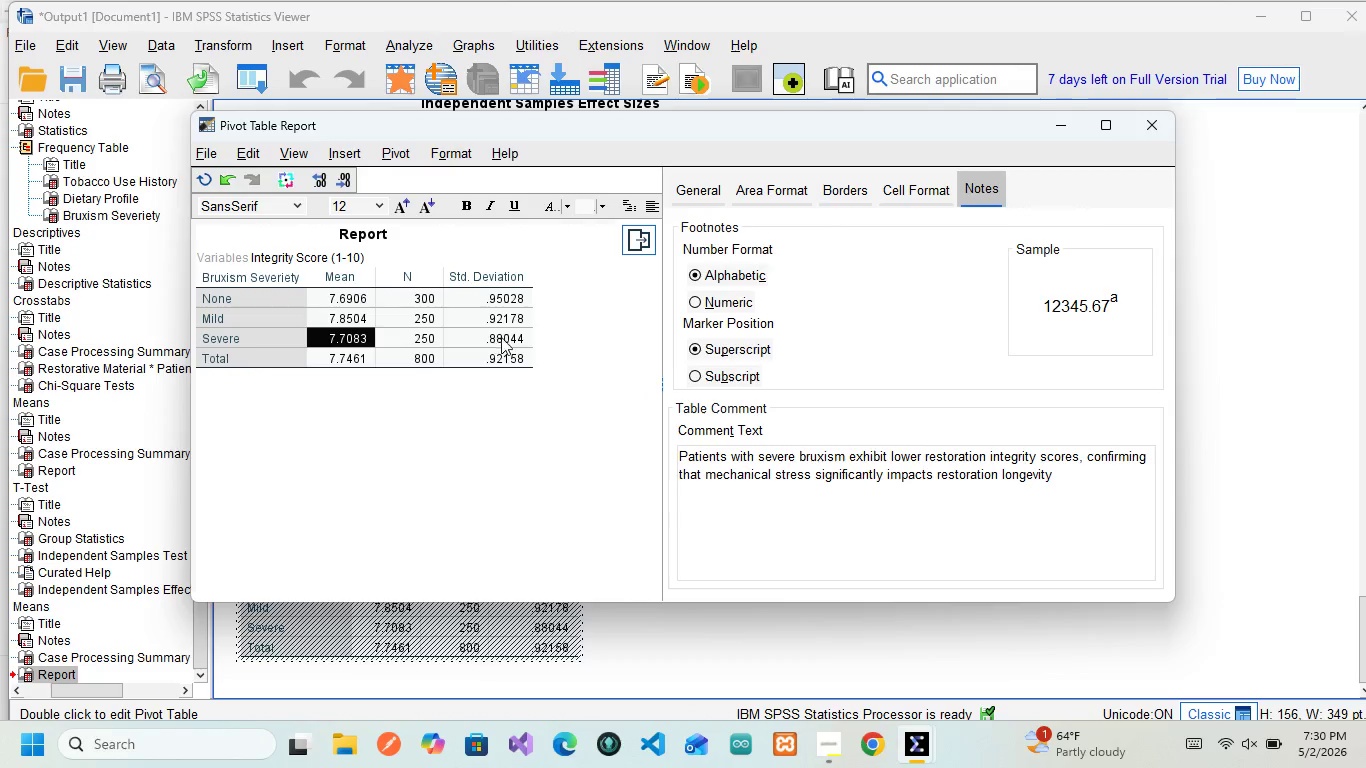 
left_click([508, 337])
 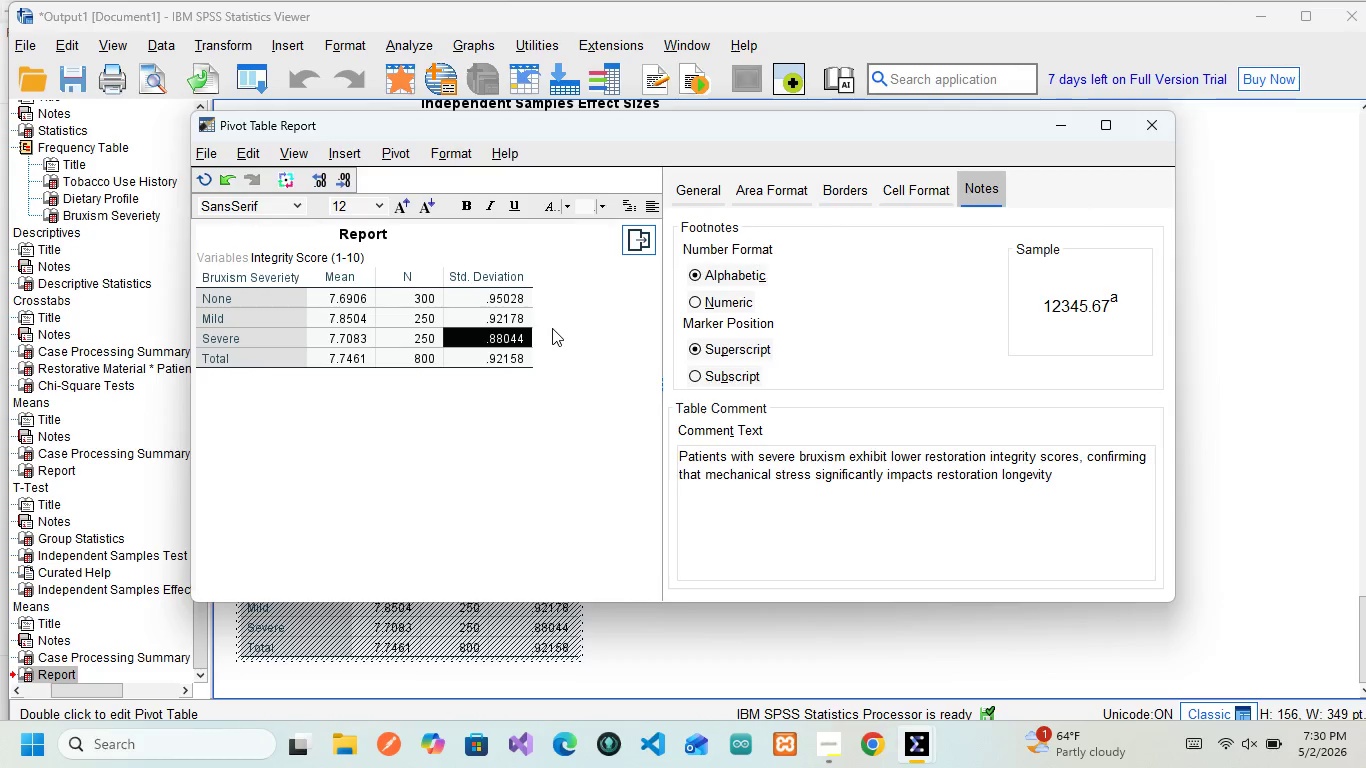 
wait(8.47)
 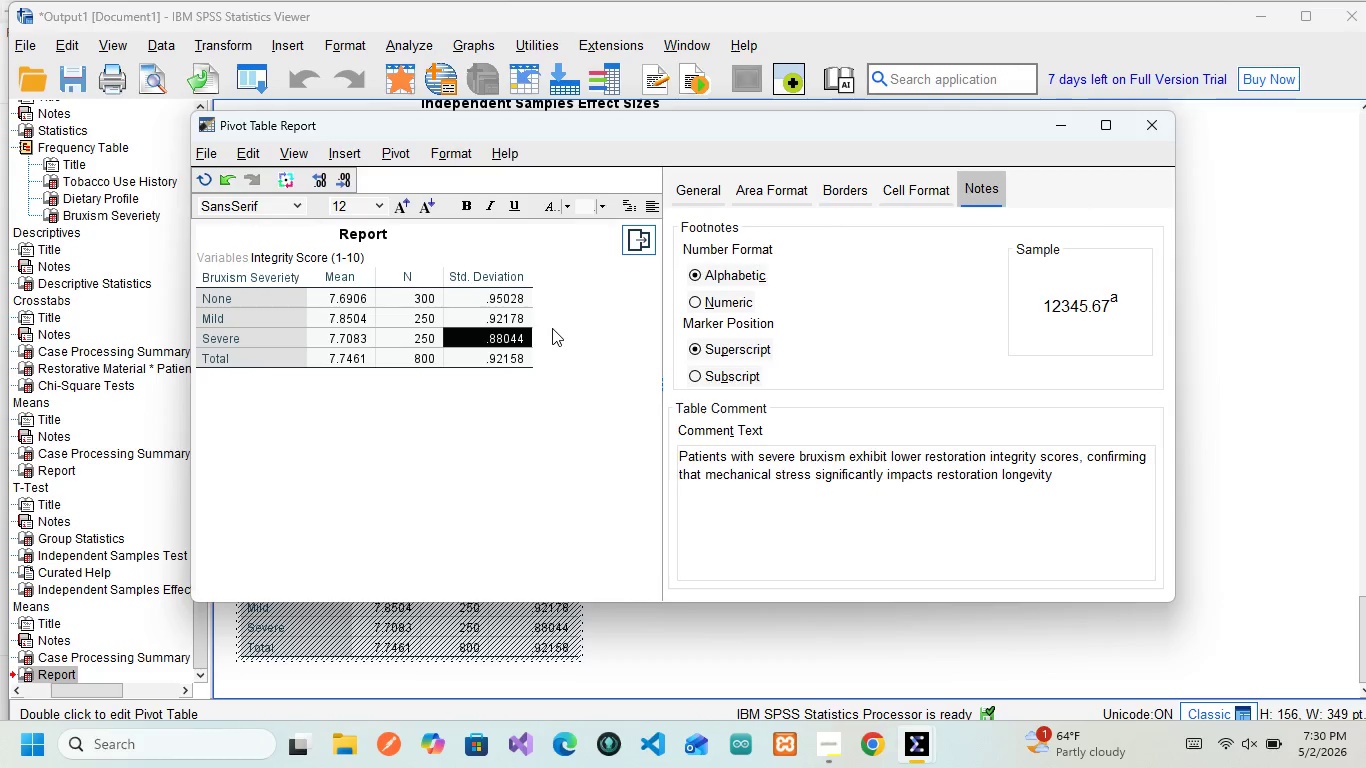 
left_click([350, 343])
 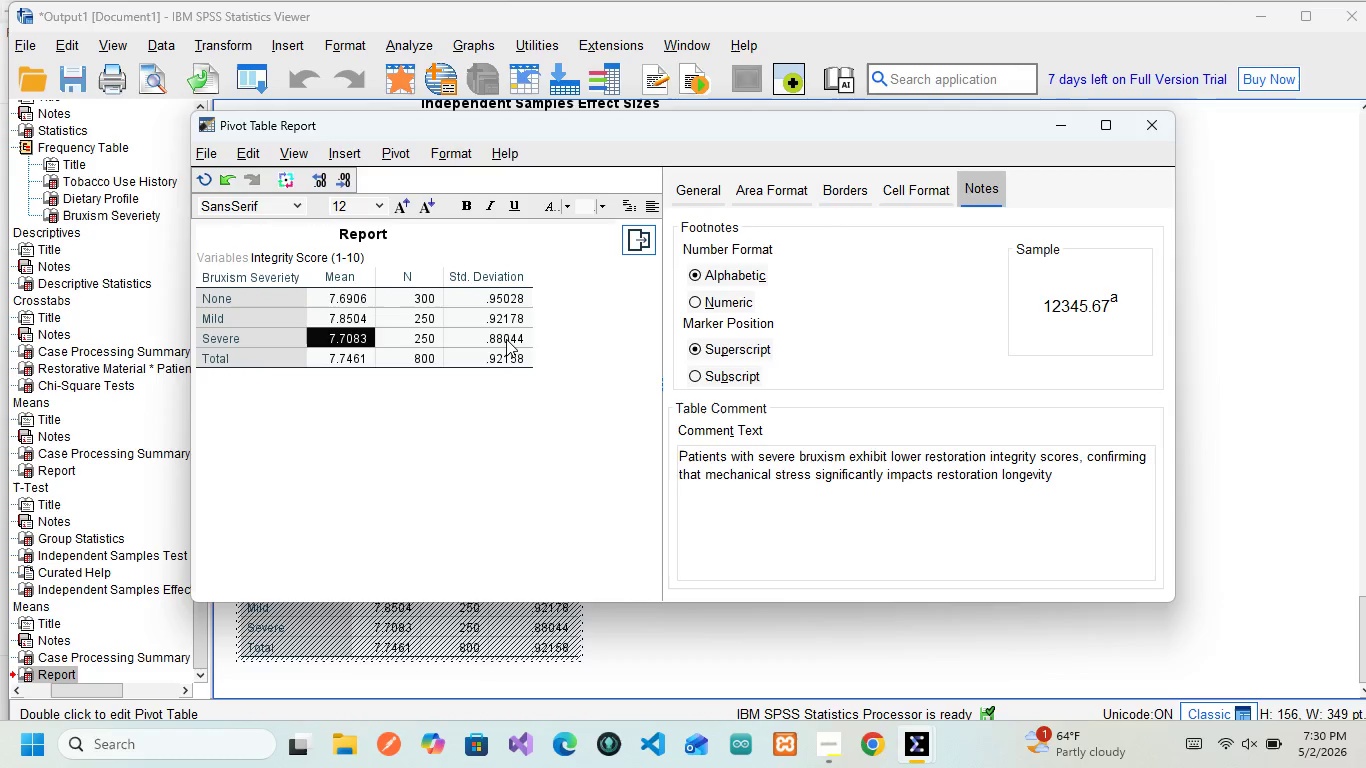 
left_click([507, 340])
 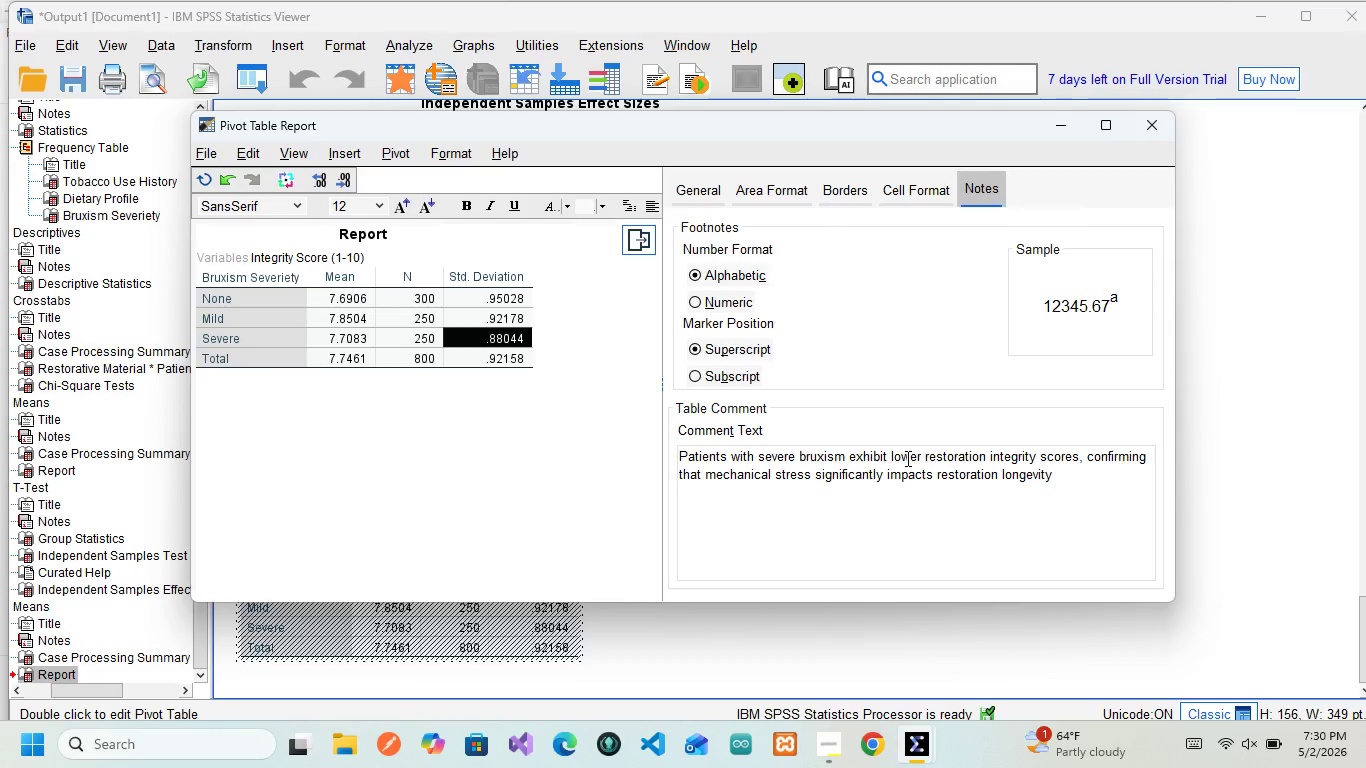 
double_click([906, 458])
 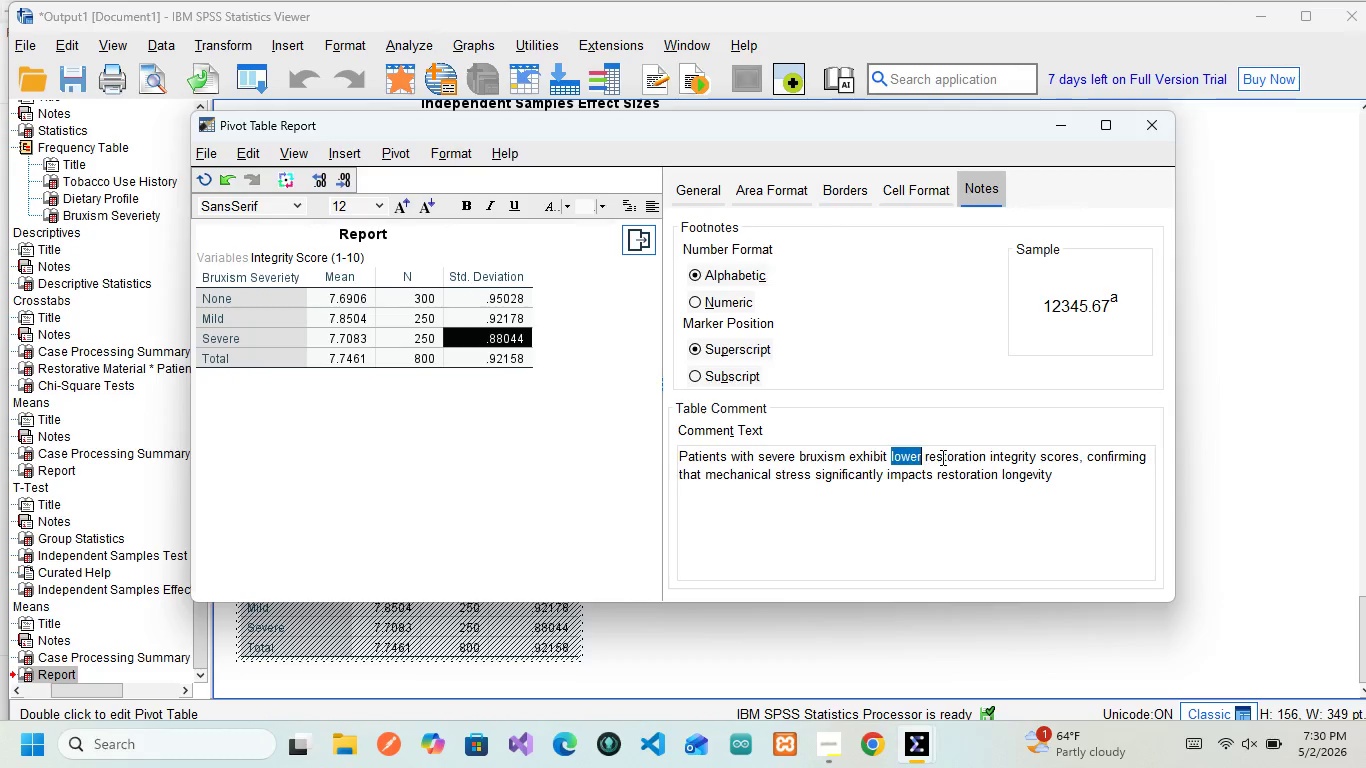 
double_click([941, 457])
 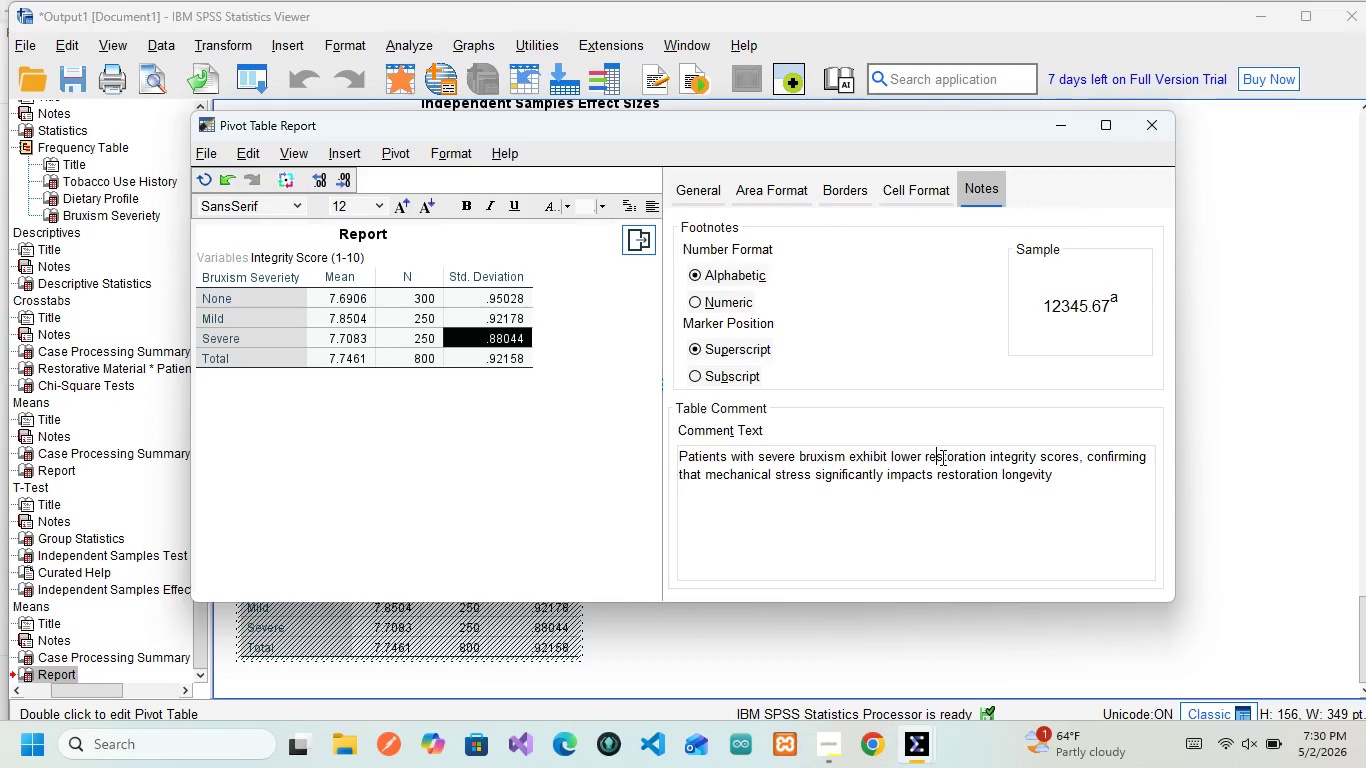 
triple_click([941, 457])
 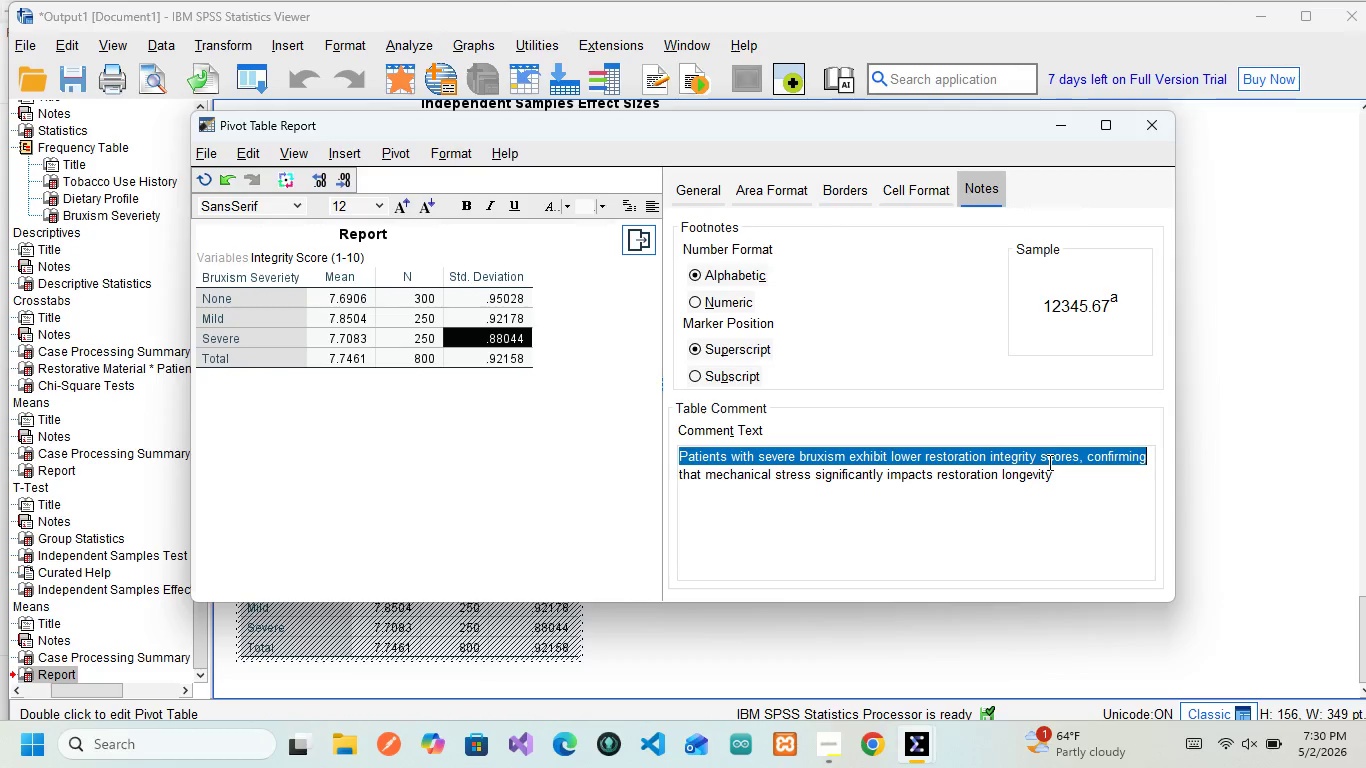 
left_click([1051, 453])
 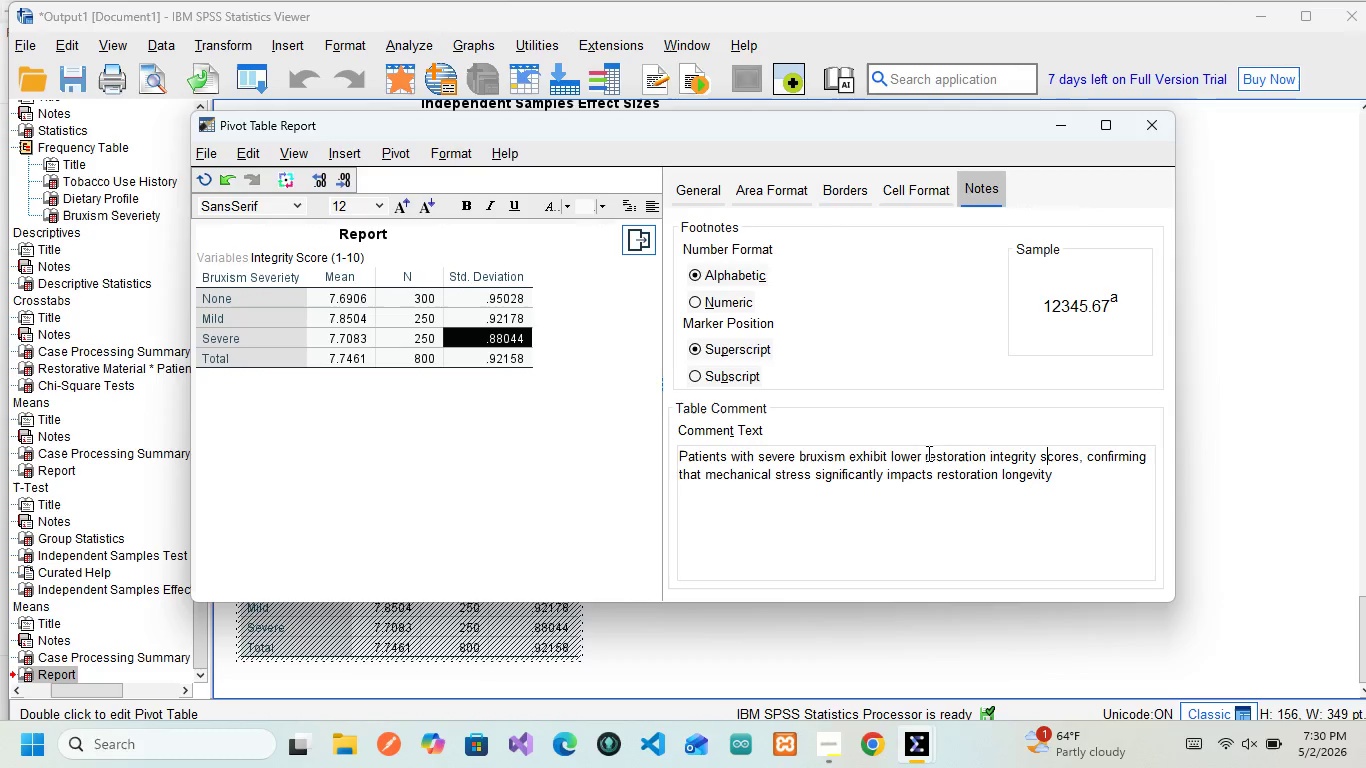 
left_click_drag(start_coordinate=[926, 454], to_coordinate=[1077, 460])
 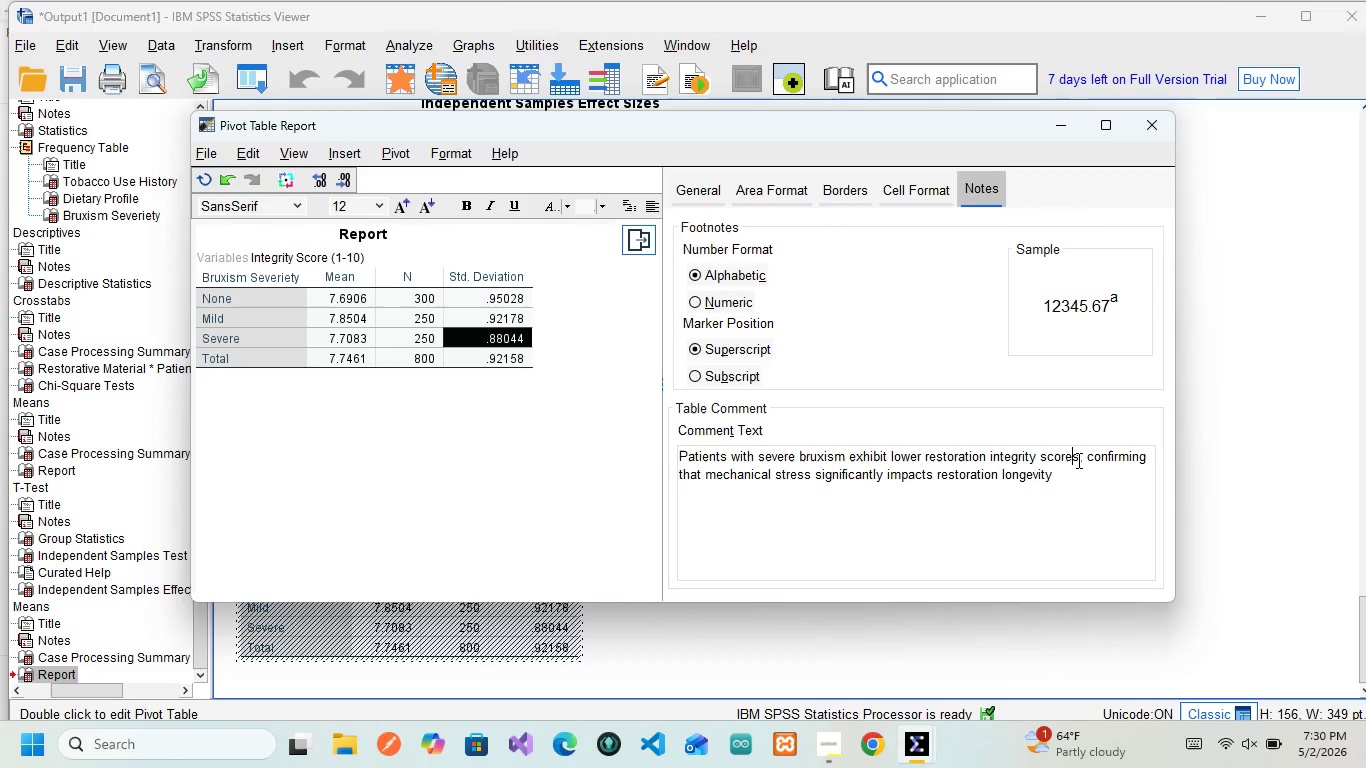 
left_click([1077, 460])
 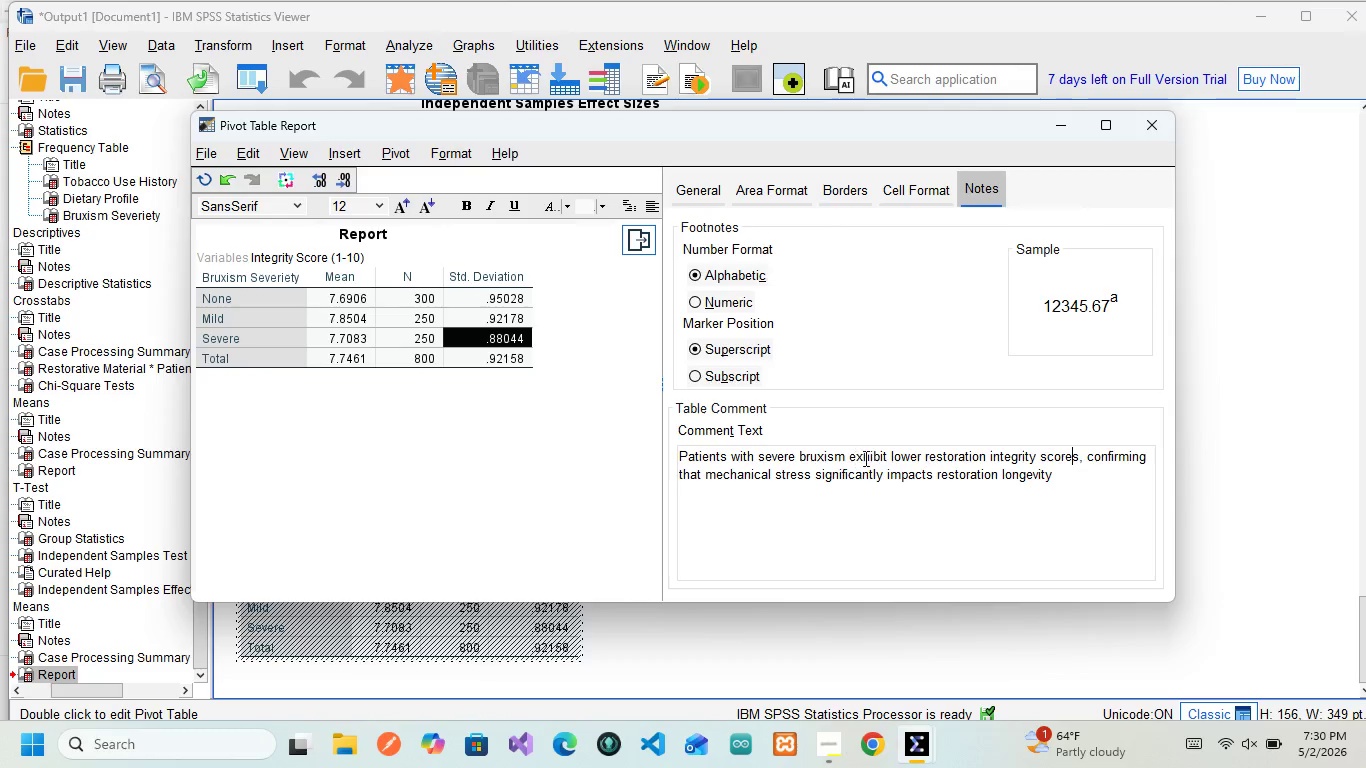 
double_click([865, 457])
 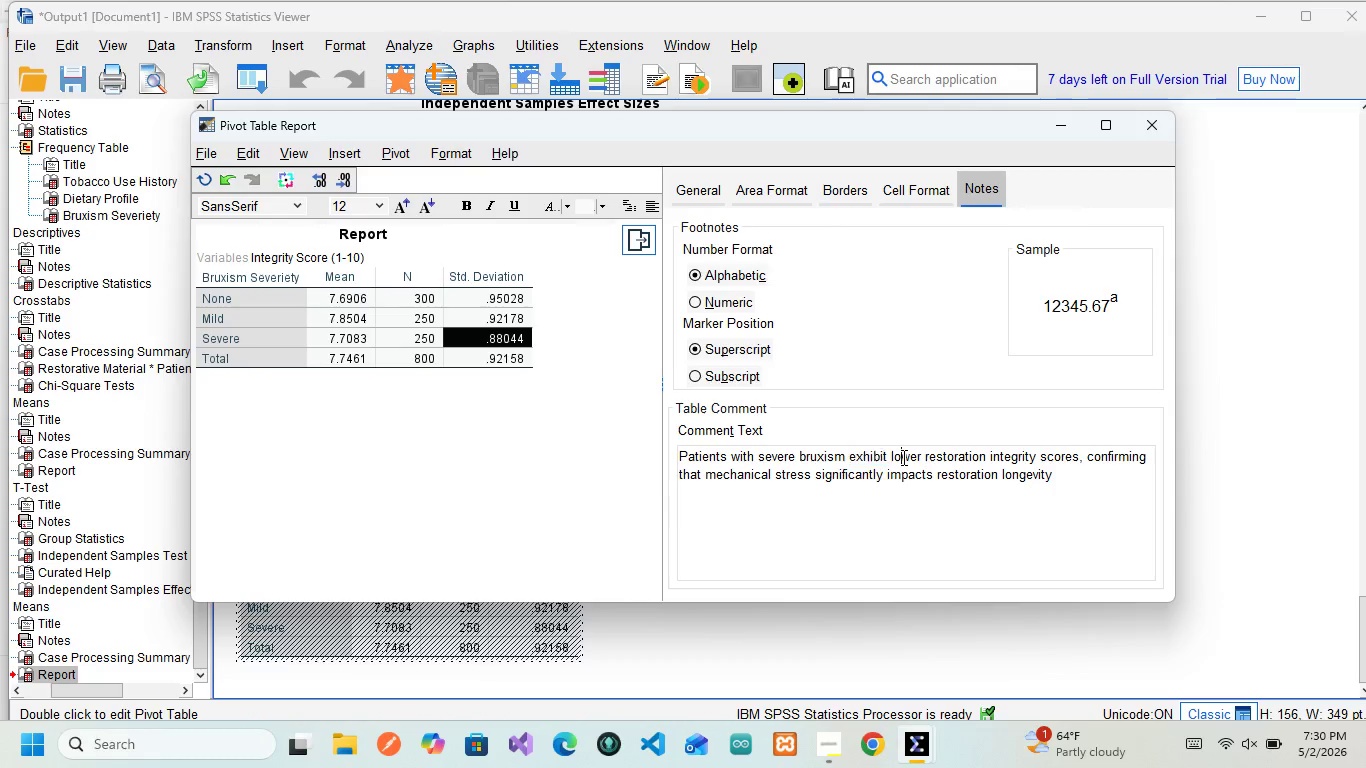 
double_click([902, 457])
 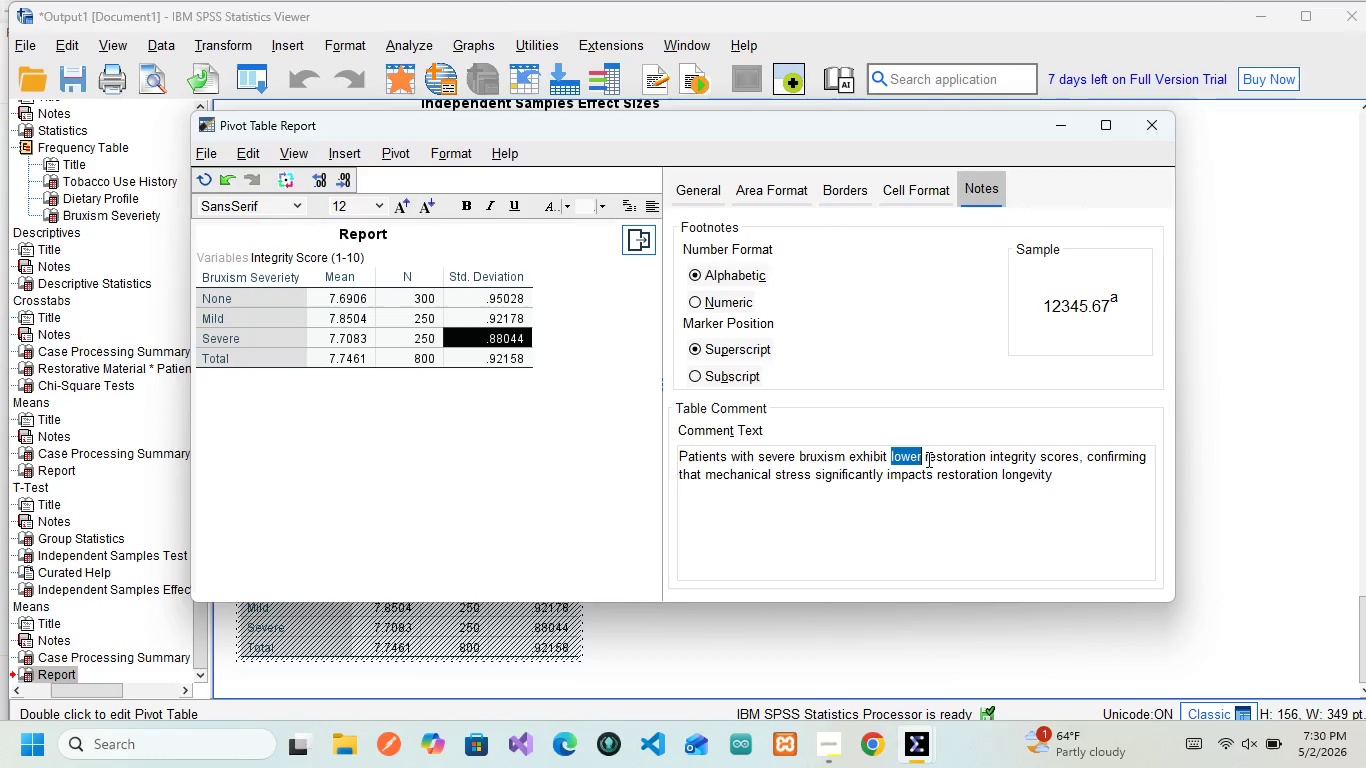 
left_click_drag(start_coordinate=[927, 459], to_coordinate=[1081, 453])
 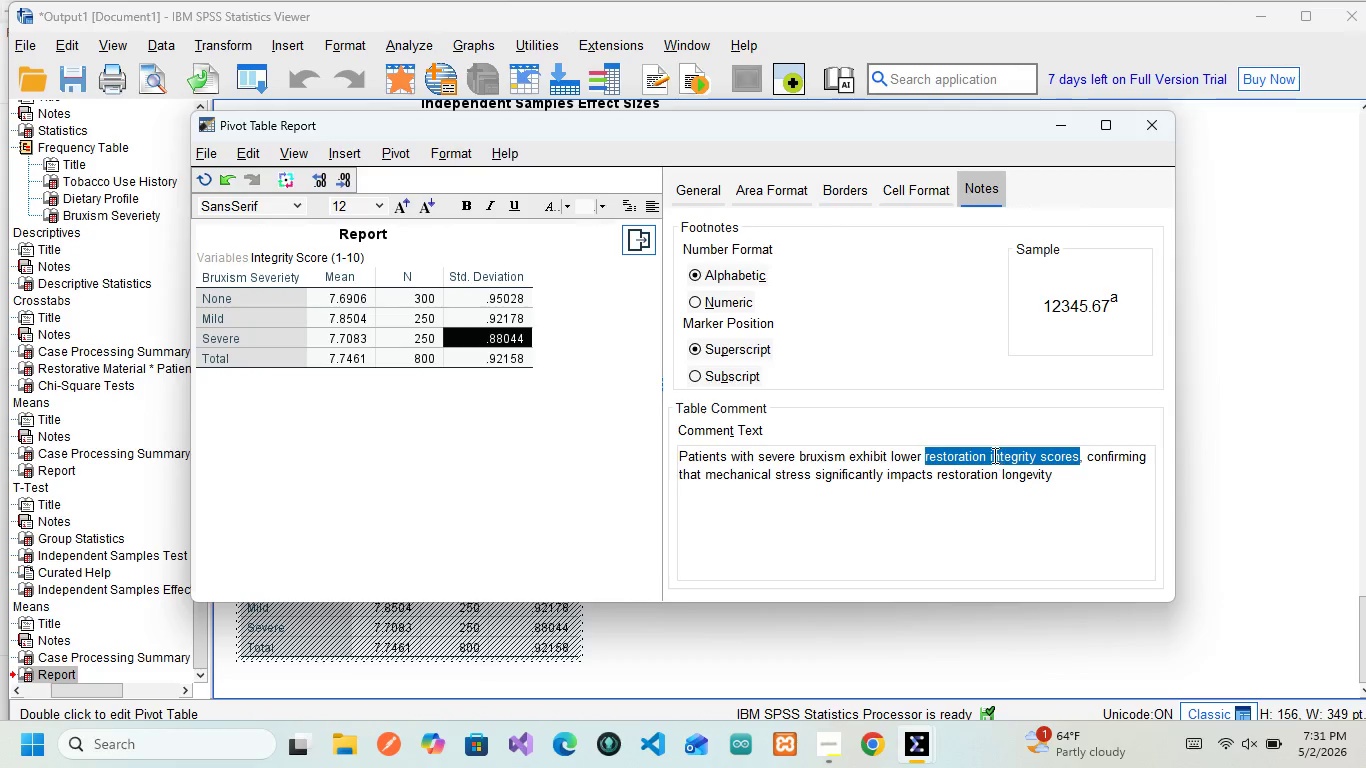 
left_click([993, 455])
 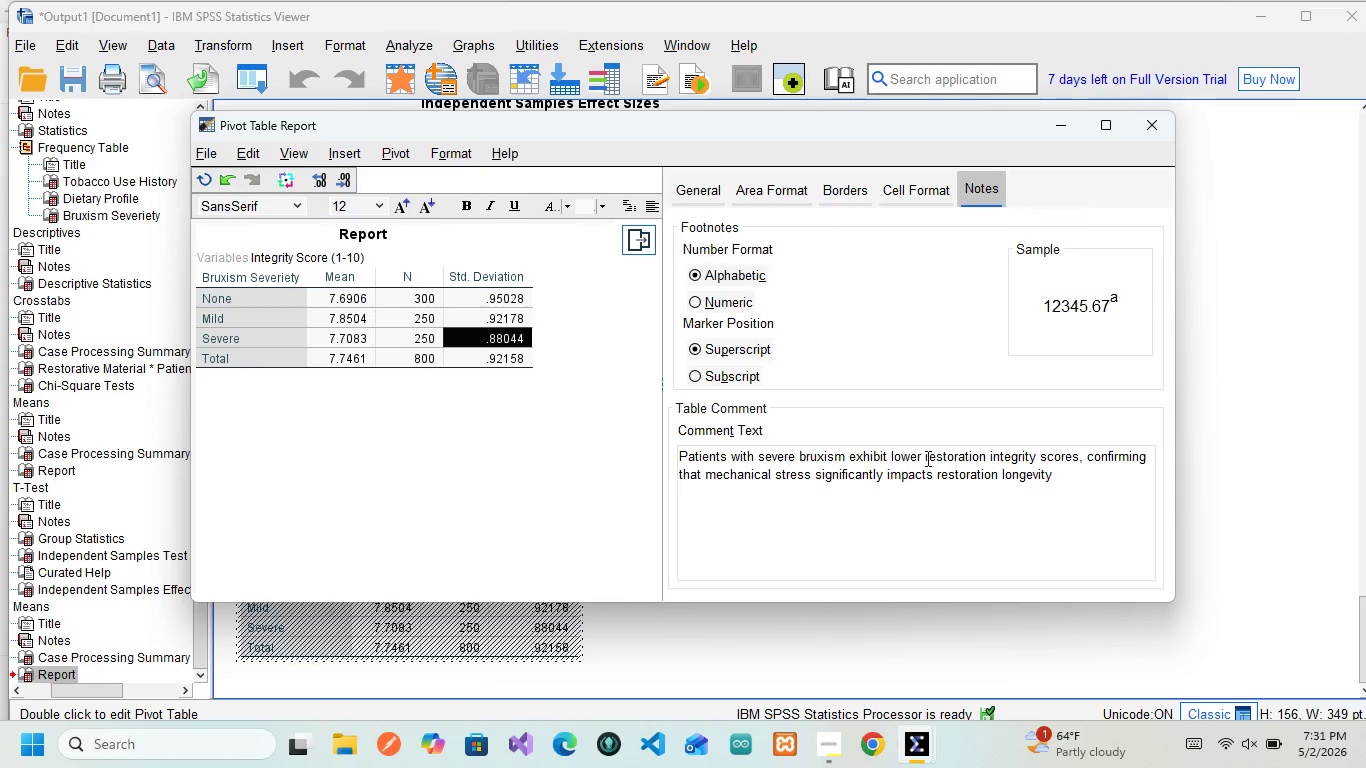 
wait(11.61)
 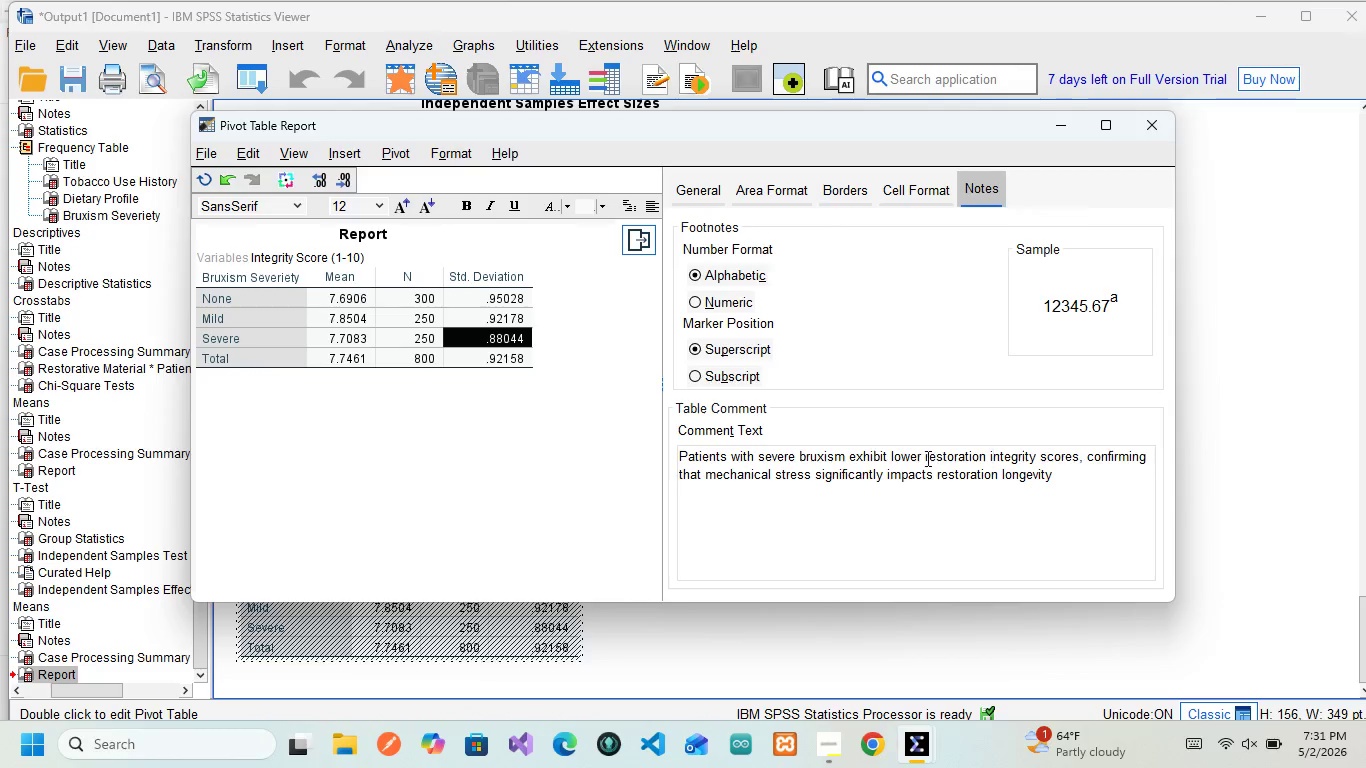 
left_click([1060, 475])
 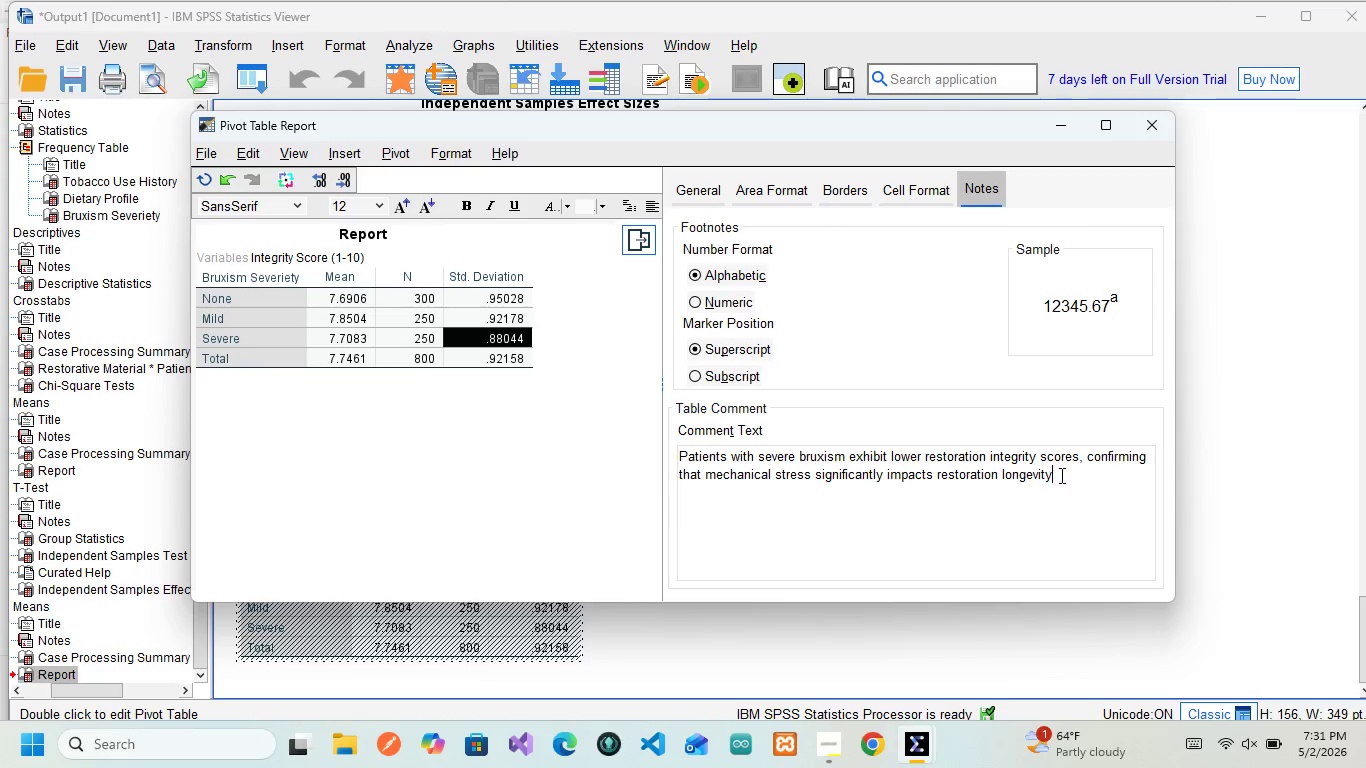 
wait(16.25)
 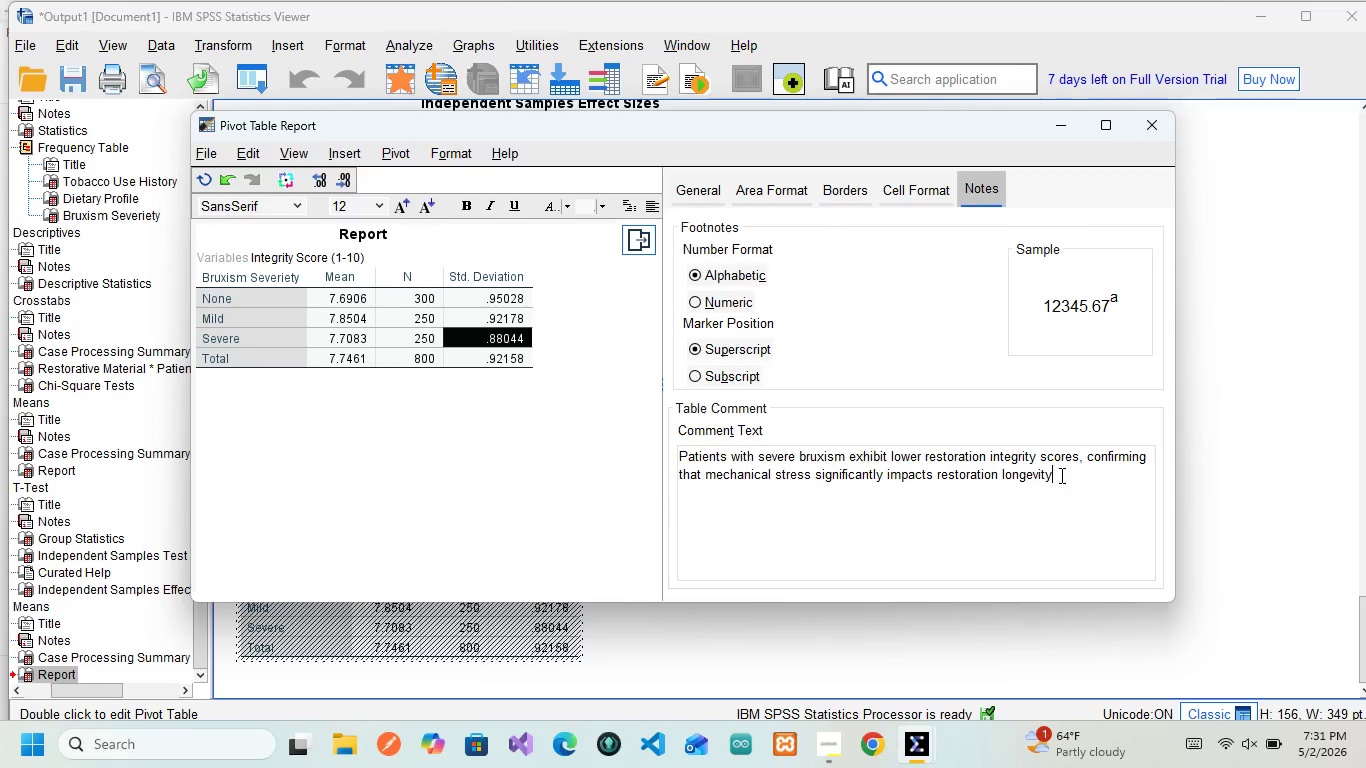 
left_click([235, 335])
 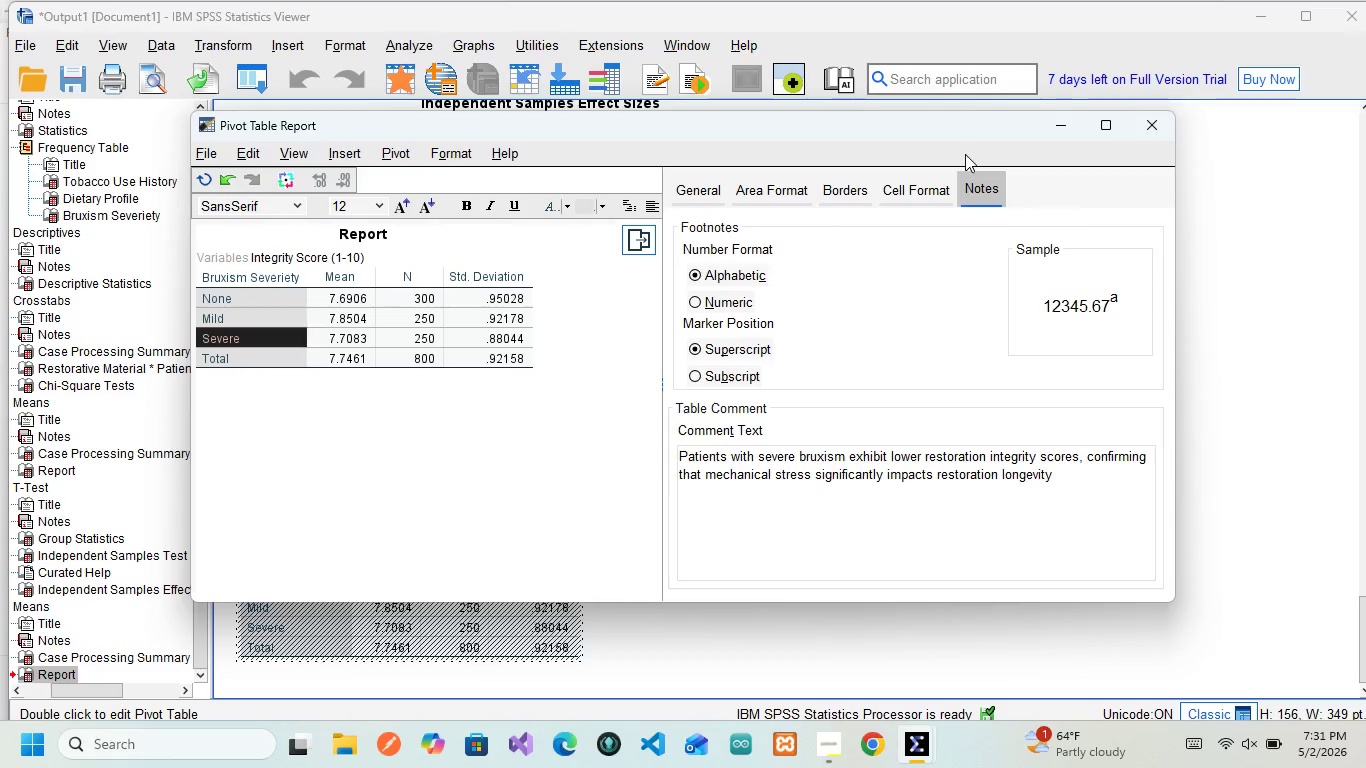 
wait(7.12)
 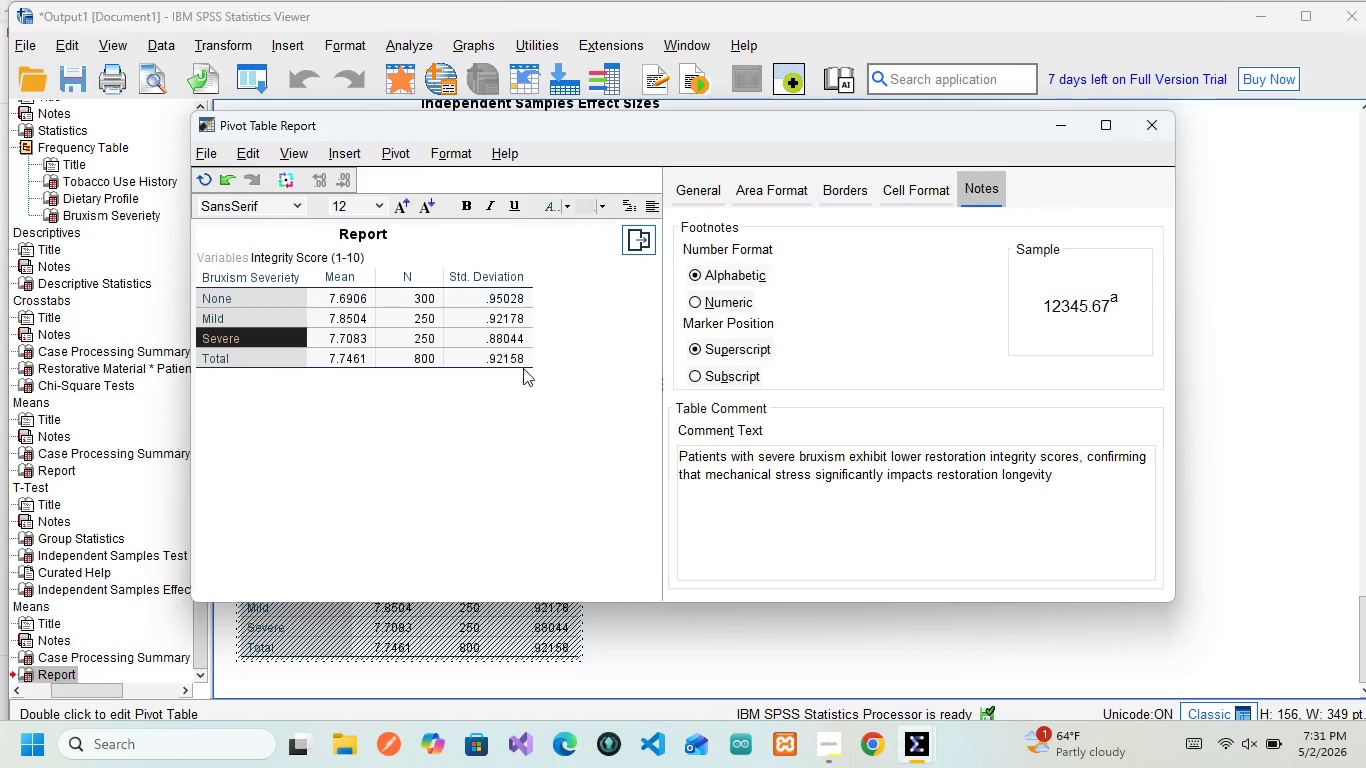 
left_click([1150, 120])
 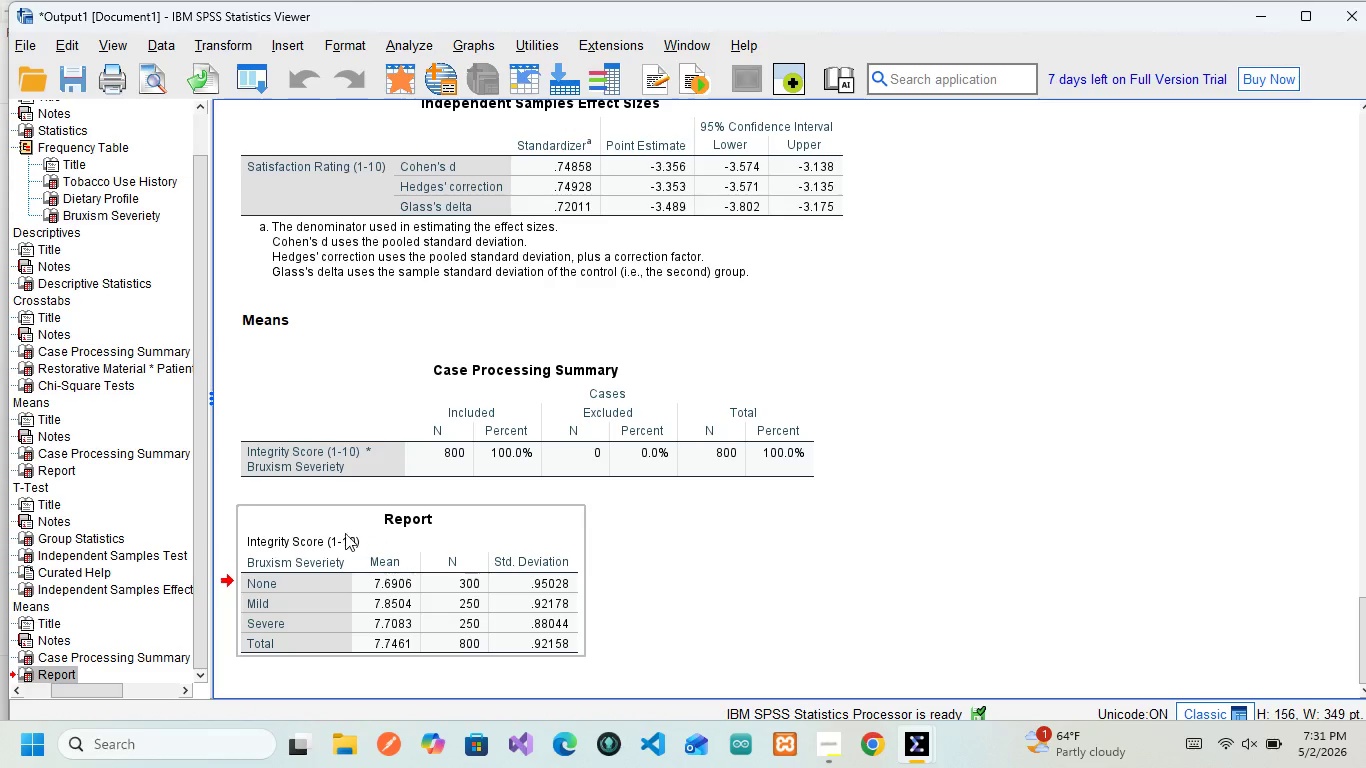 
wait(18.66)
 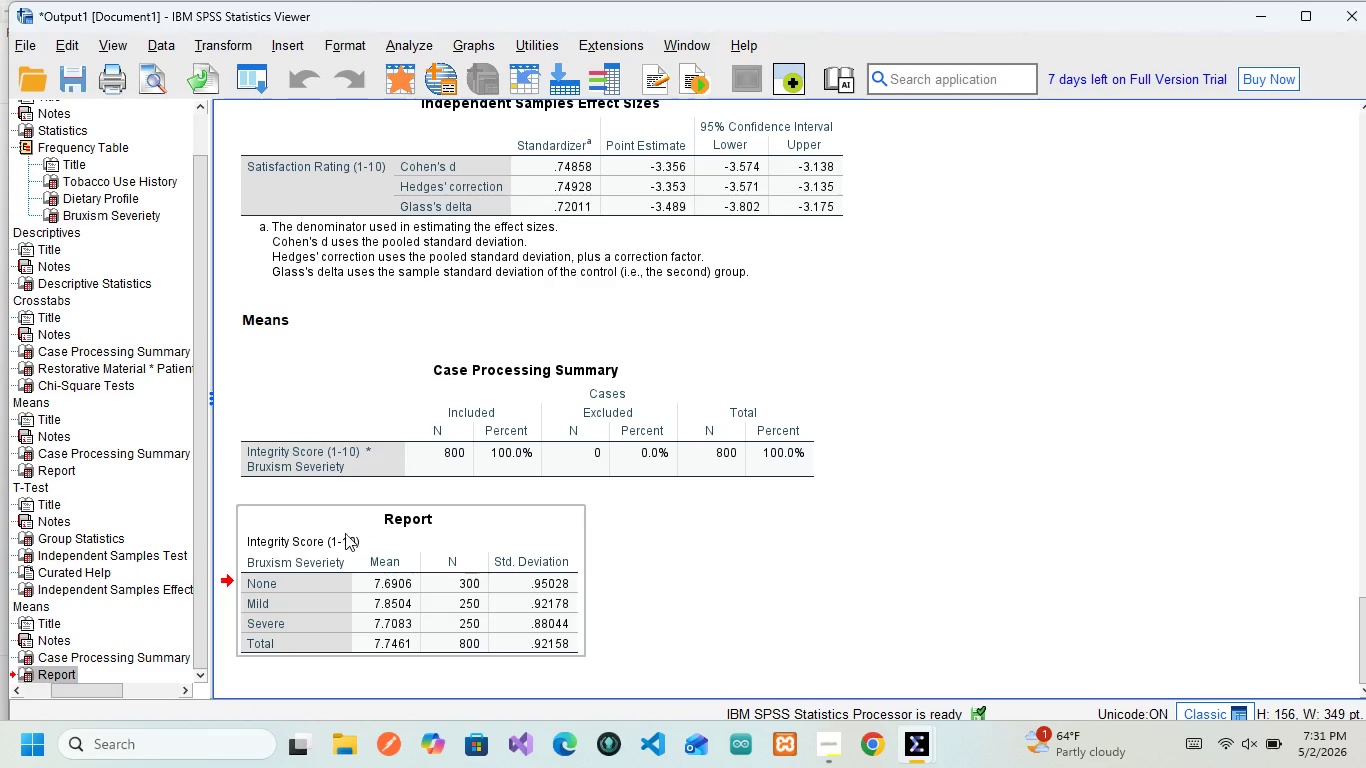 
mouse_move([513, 541])
 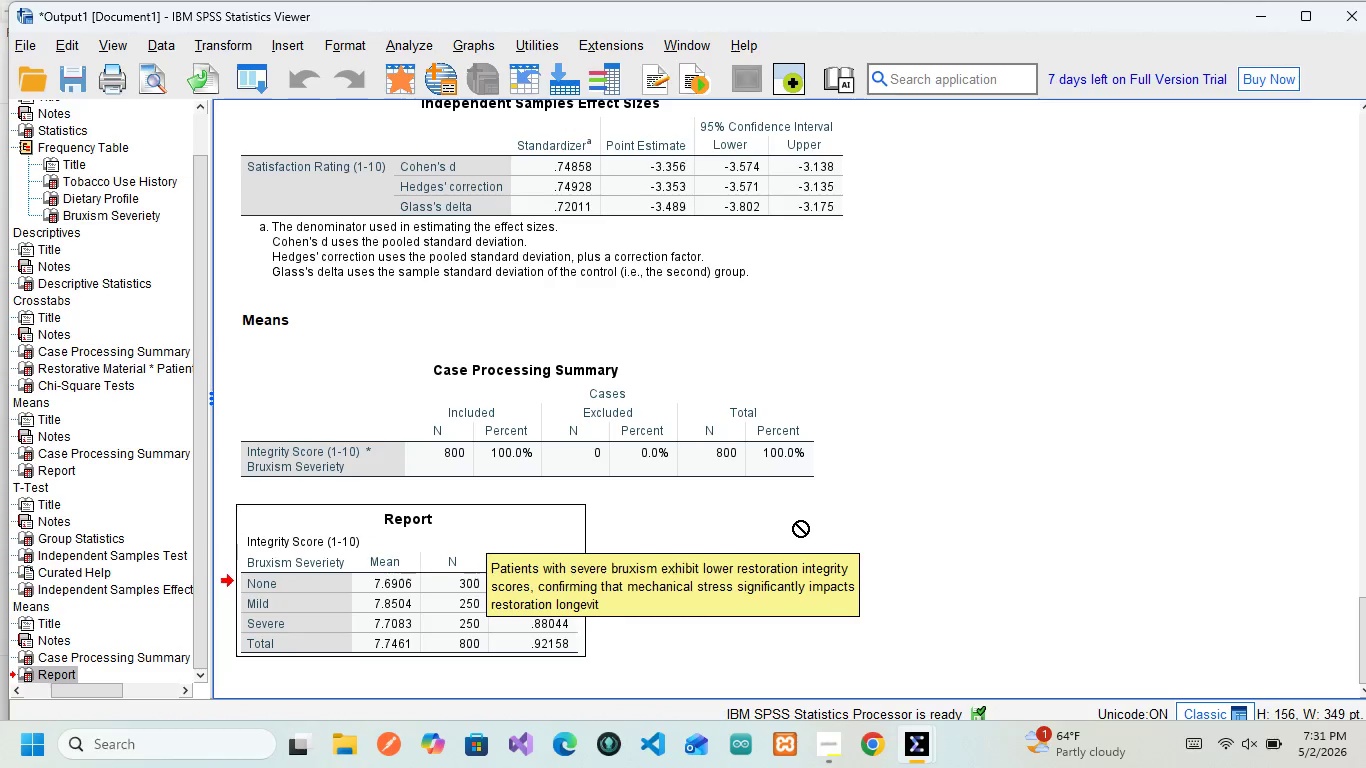 
left_click([797, 521])
 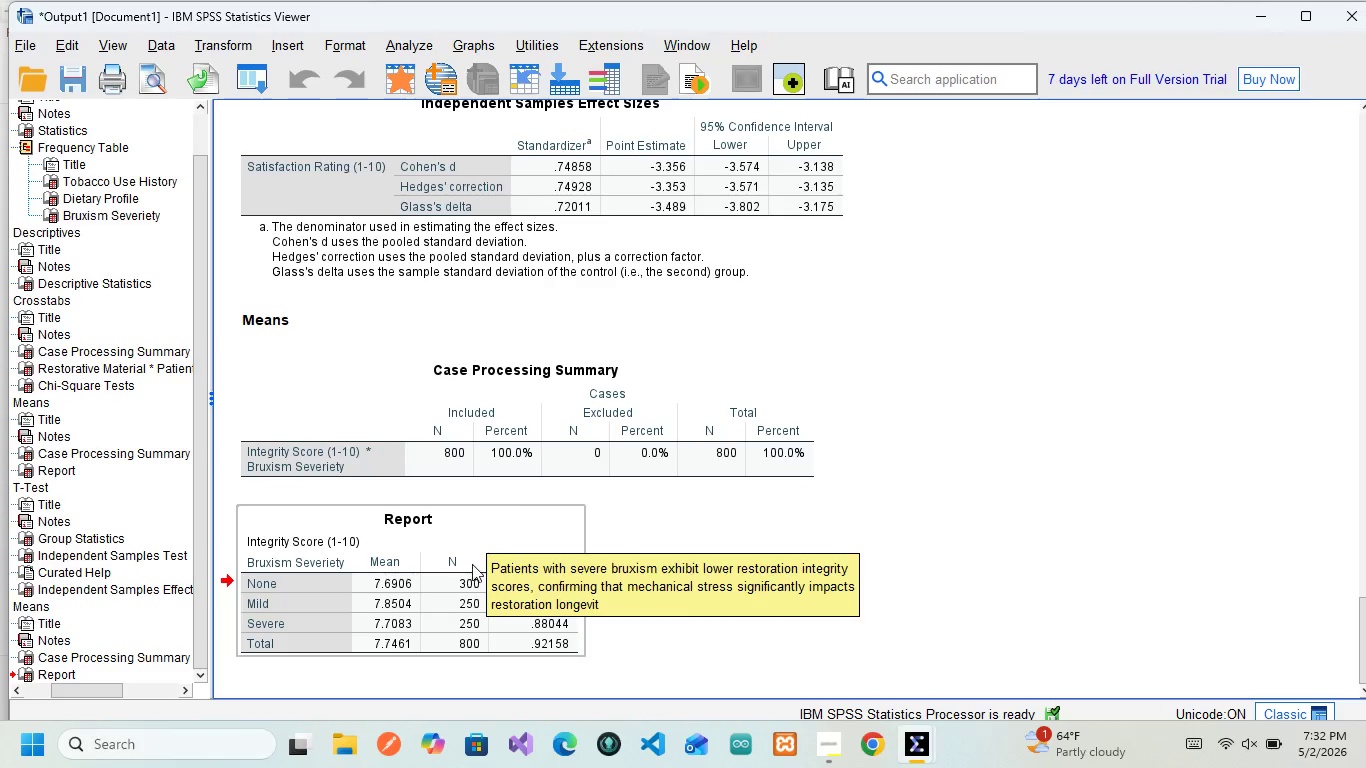 
left_click([472, 564])
 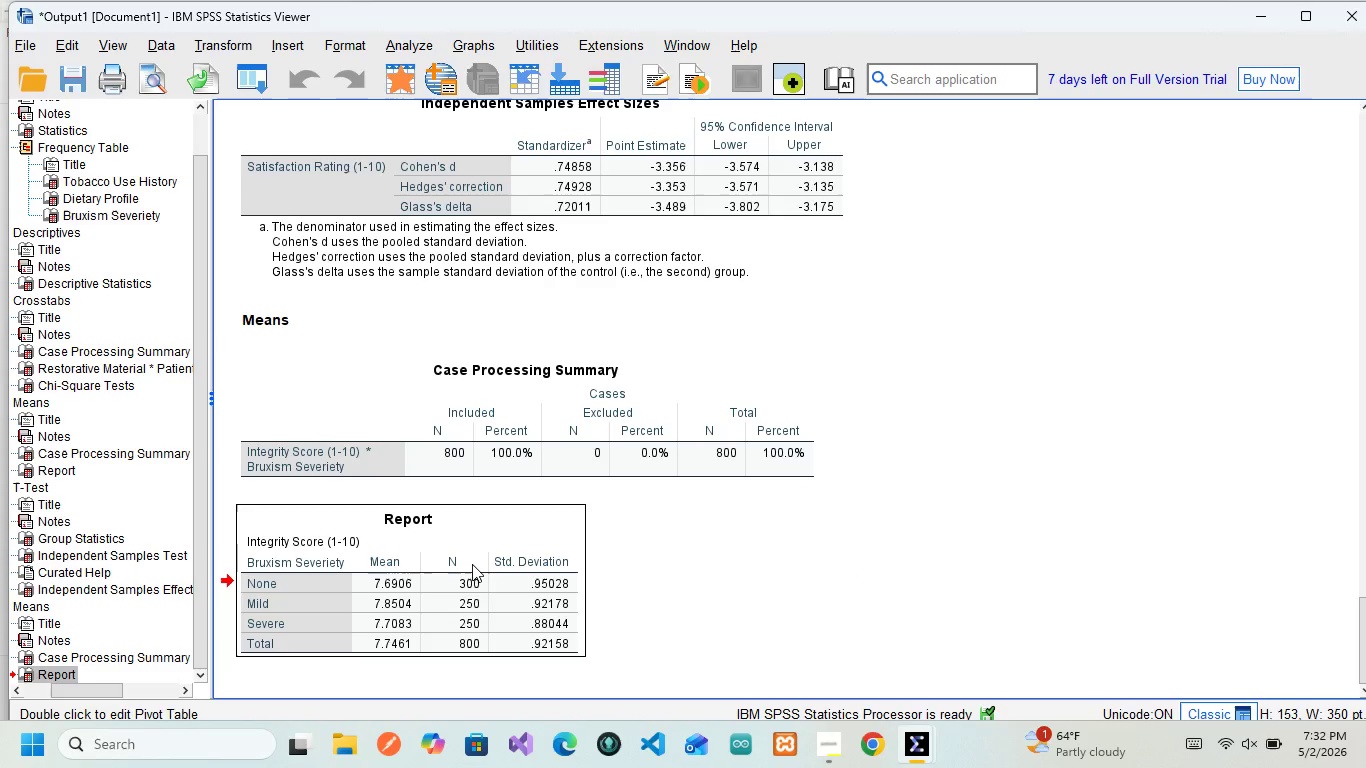 
wait(6.03)
 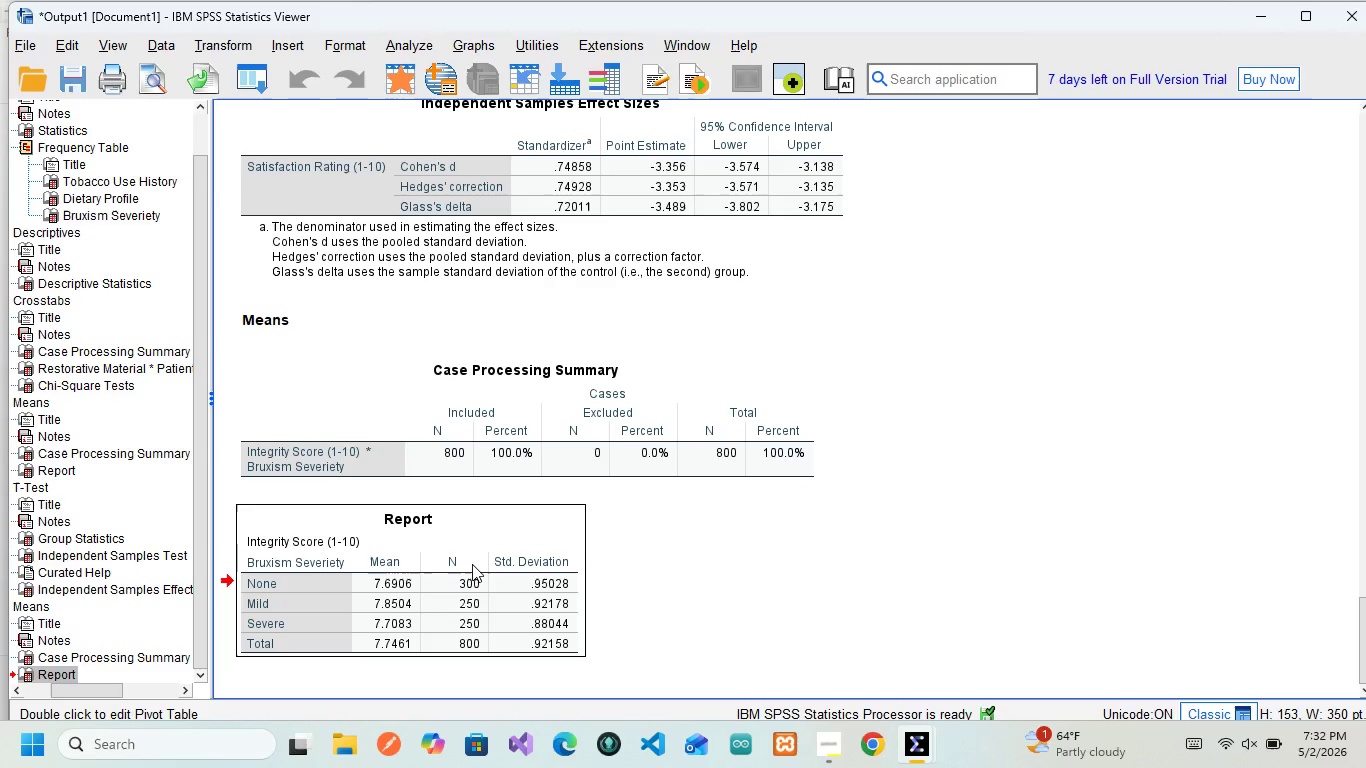 
mouse_move([427, 387])
 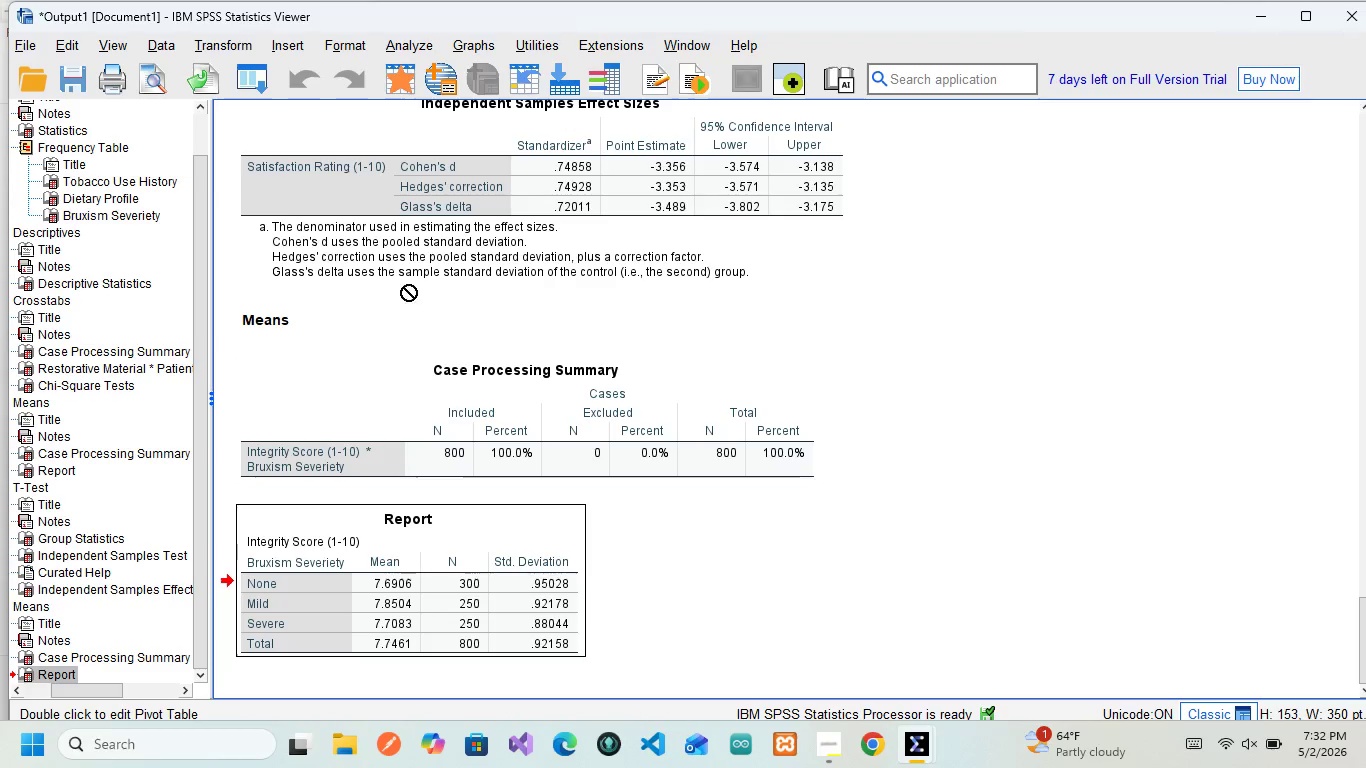 
mouse_move([398, 227])
 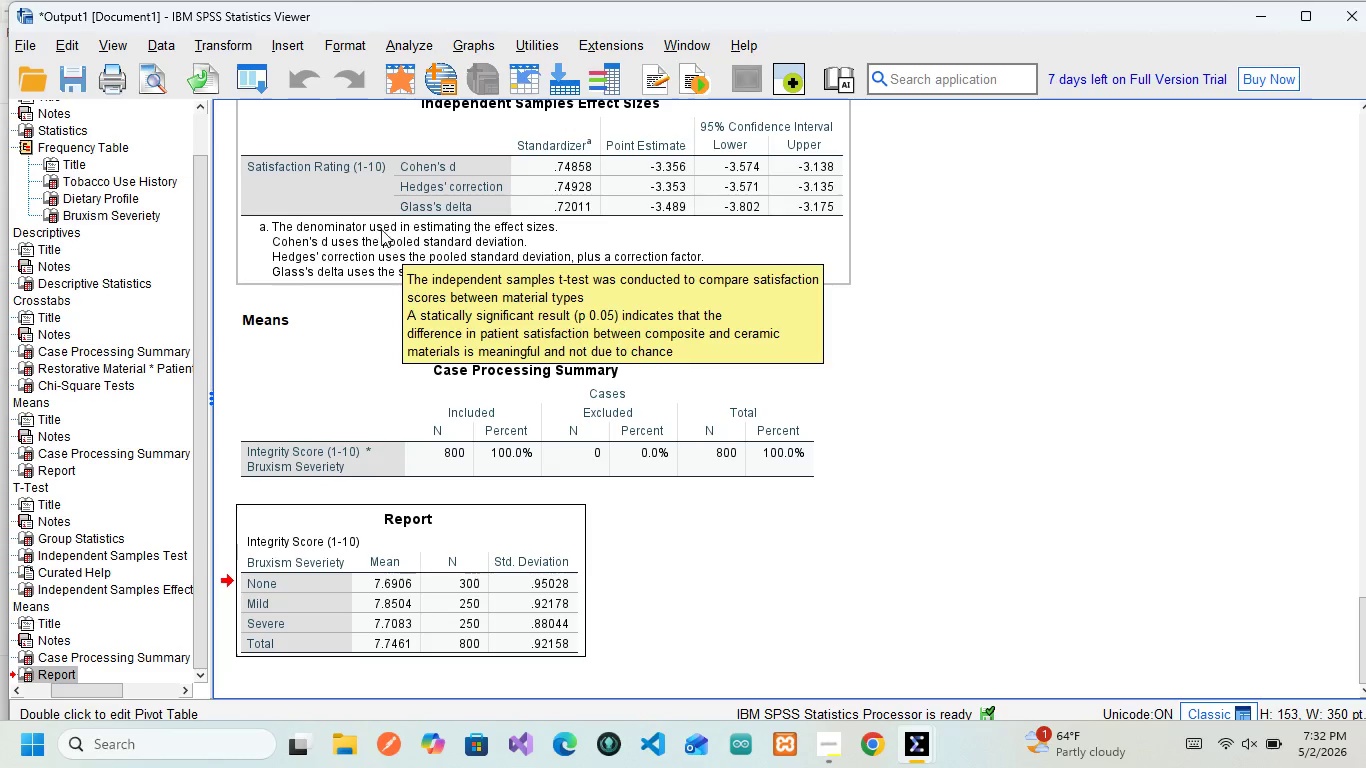 
wait(8.96)
 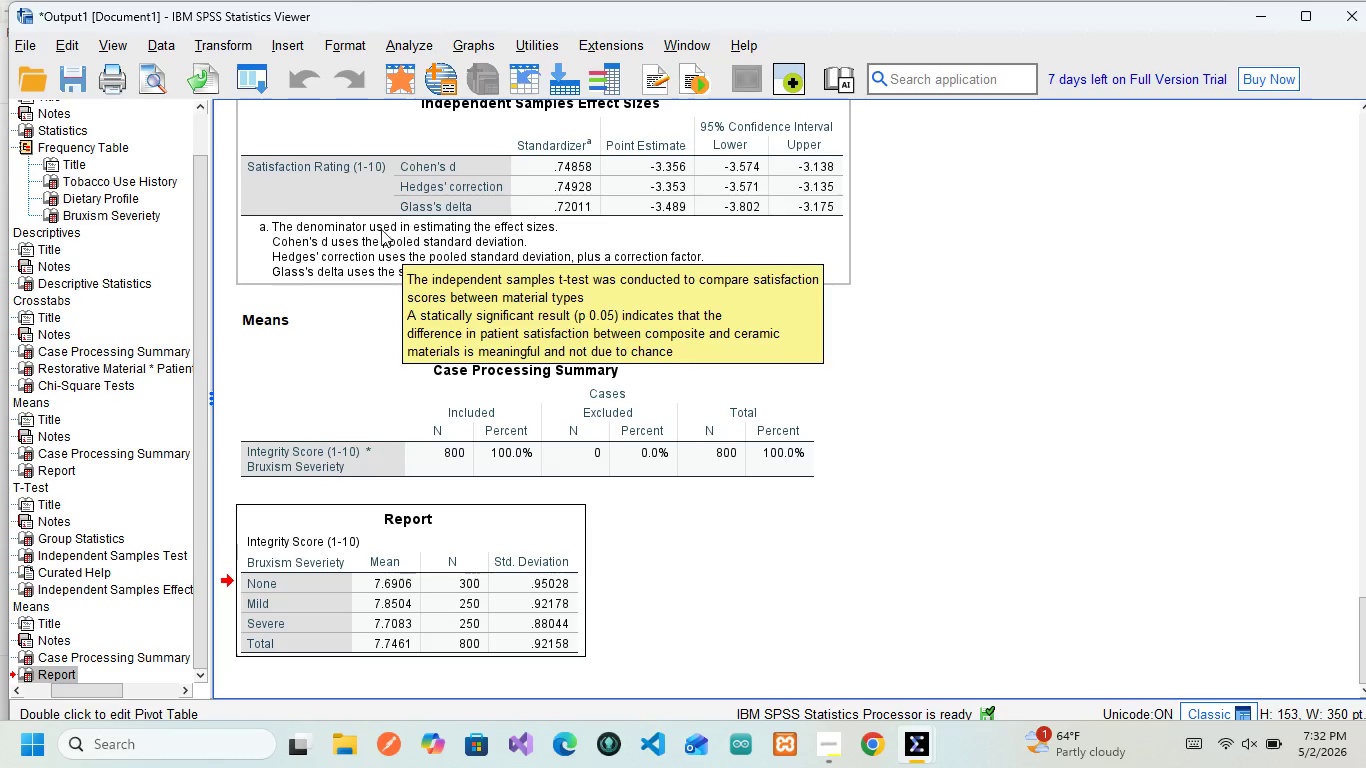 
left_click([476, 47])
 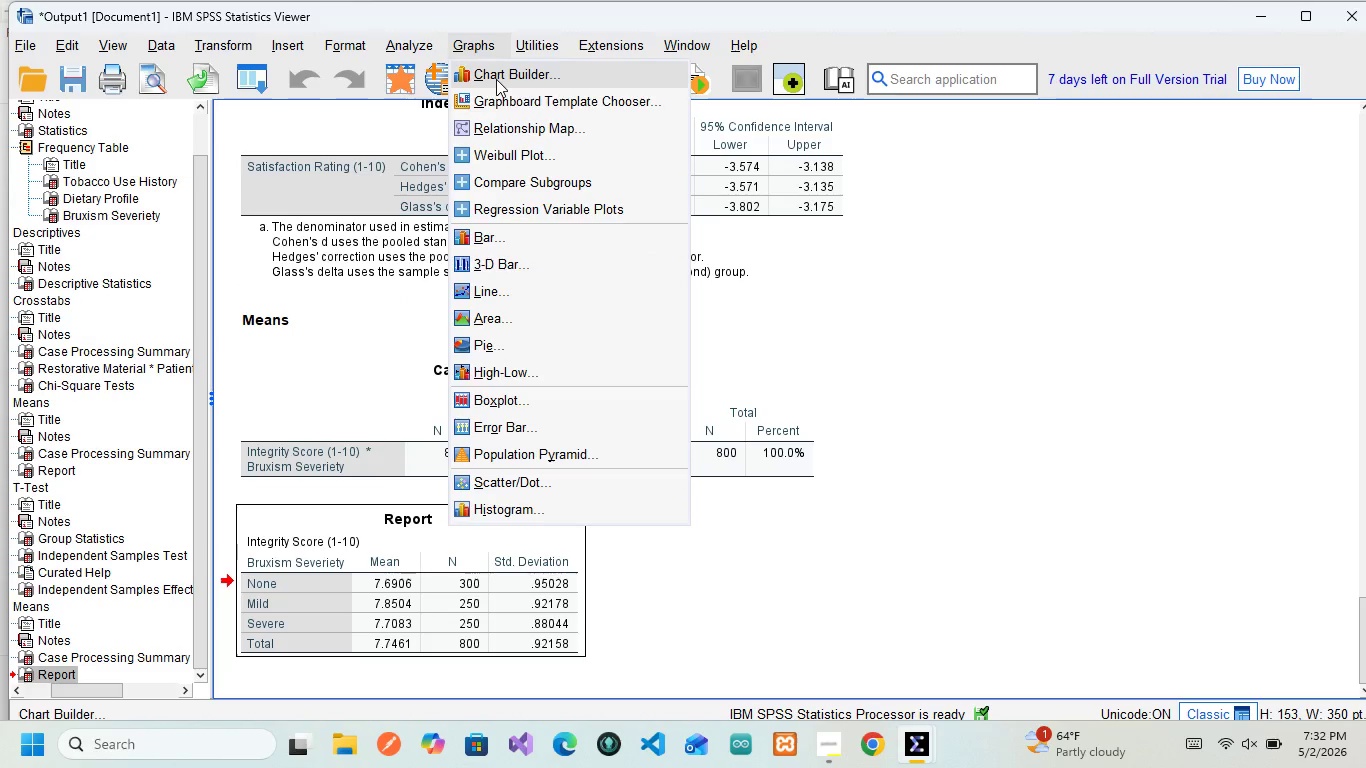 
left_click([496, 79])
 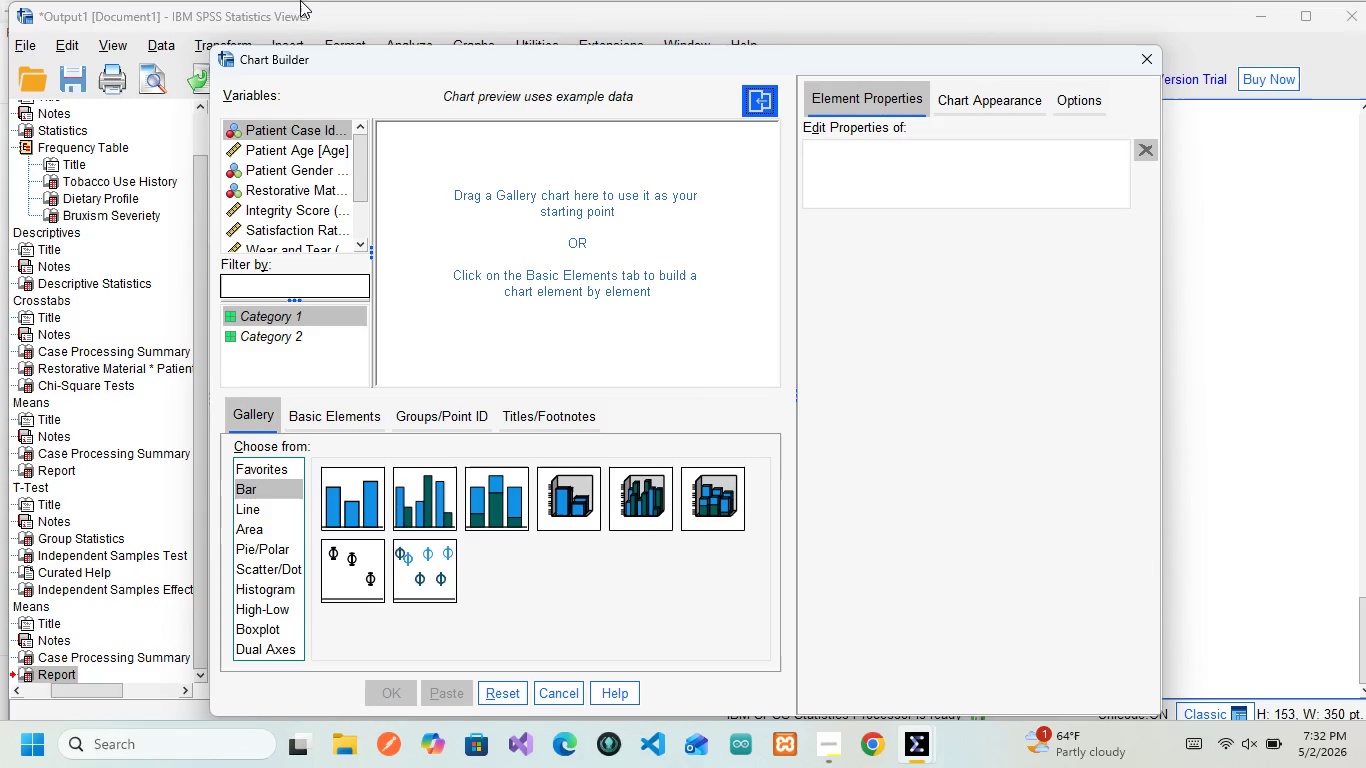 
wait(24.62)
 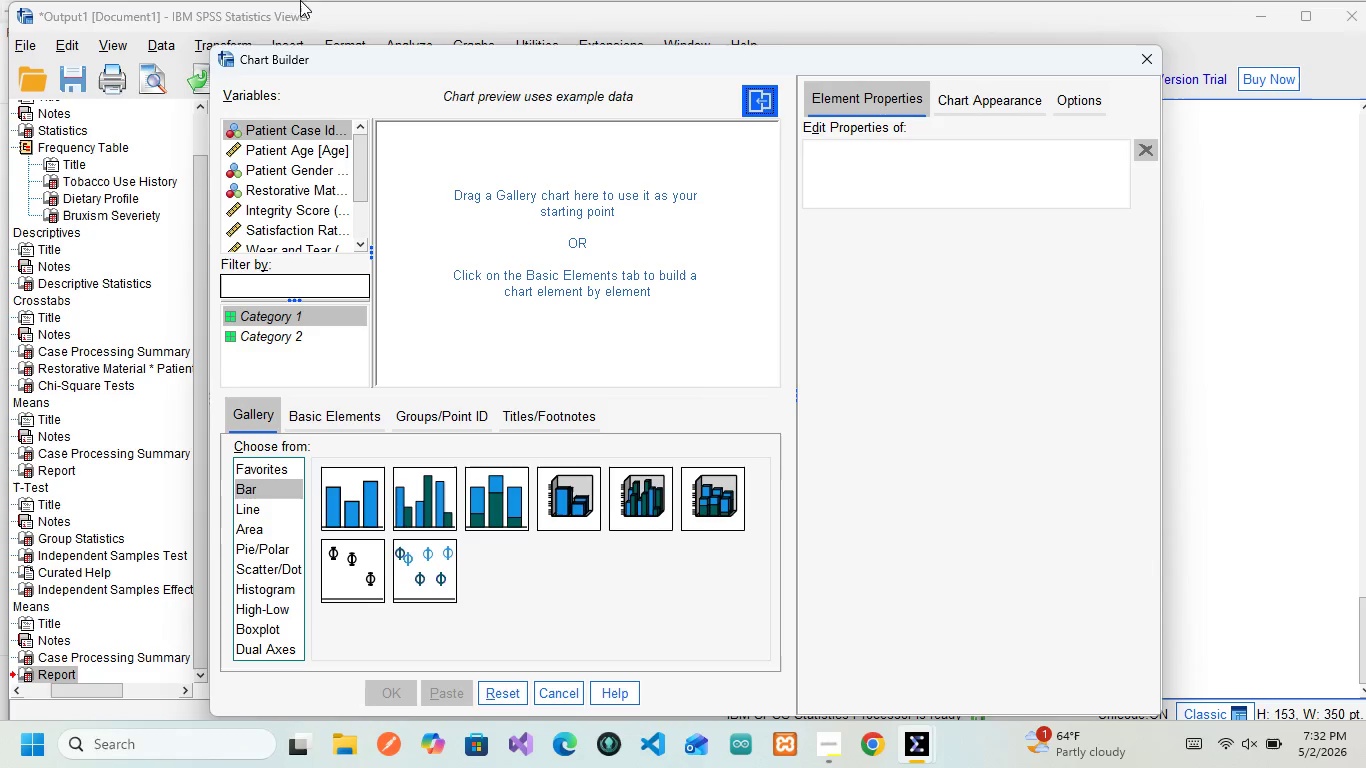 
left_click([252, 490])
 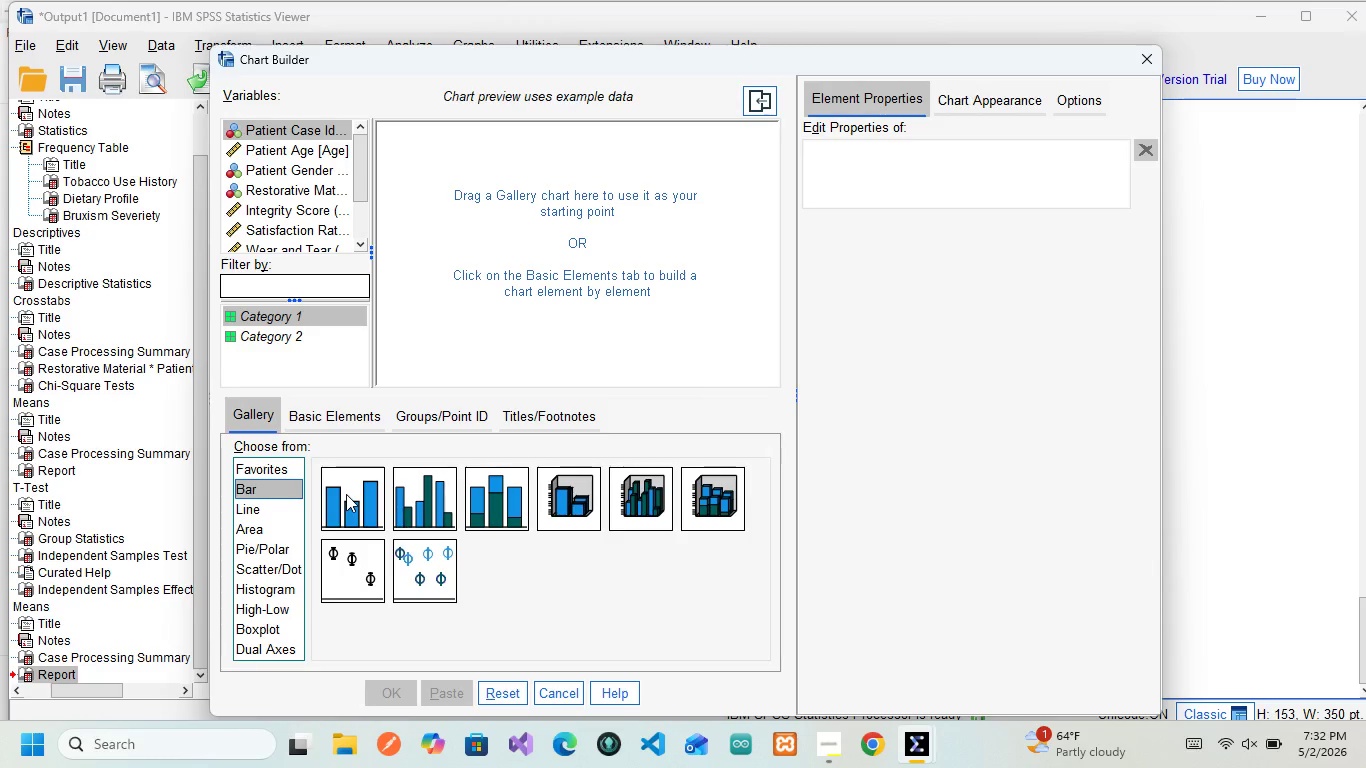 
left_click([346, 494])
 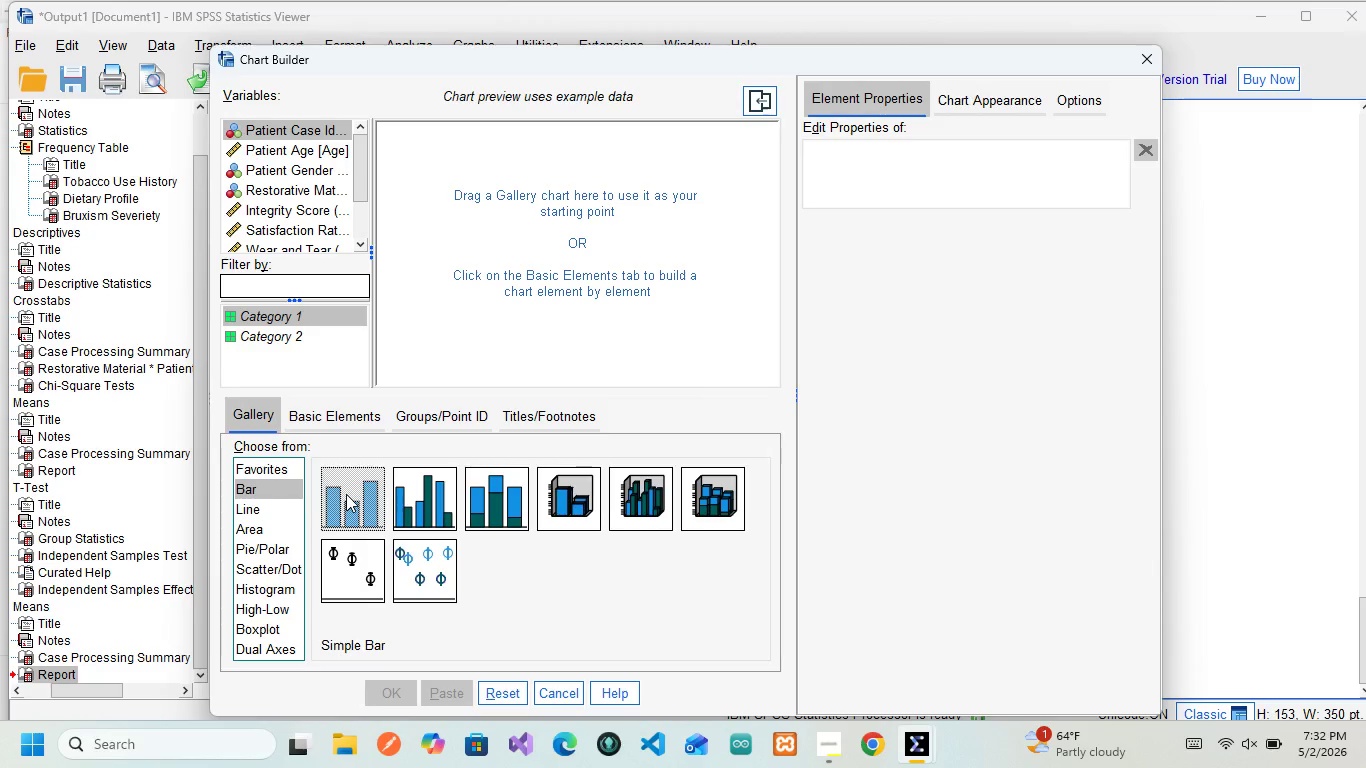 
left_click_drag(start_coordinate=[346, 494], to_coordinate=[519, 220])
 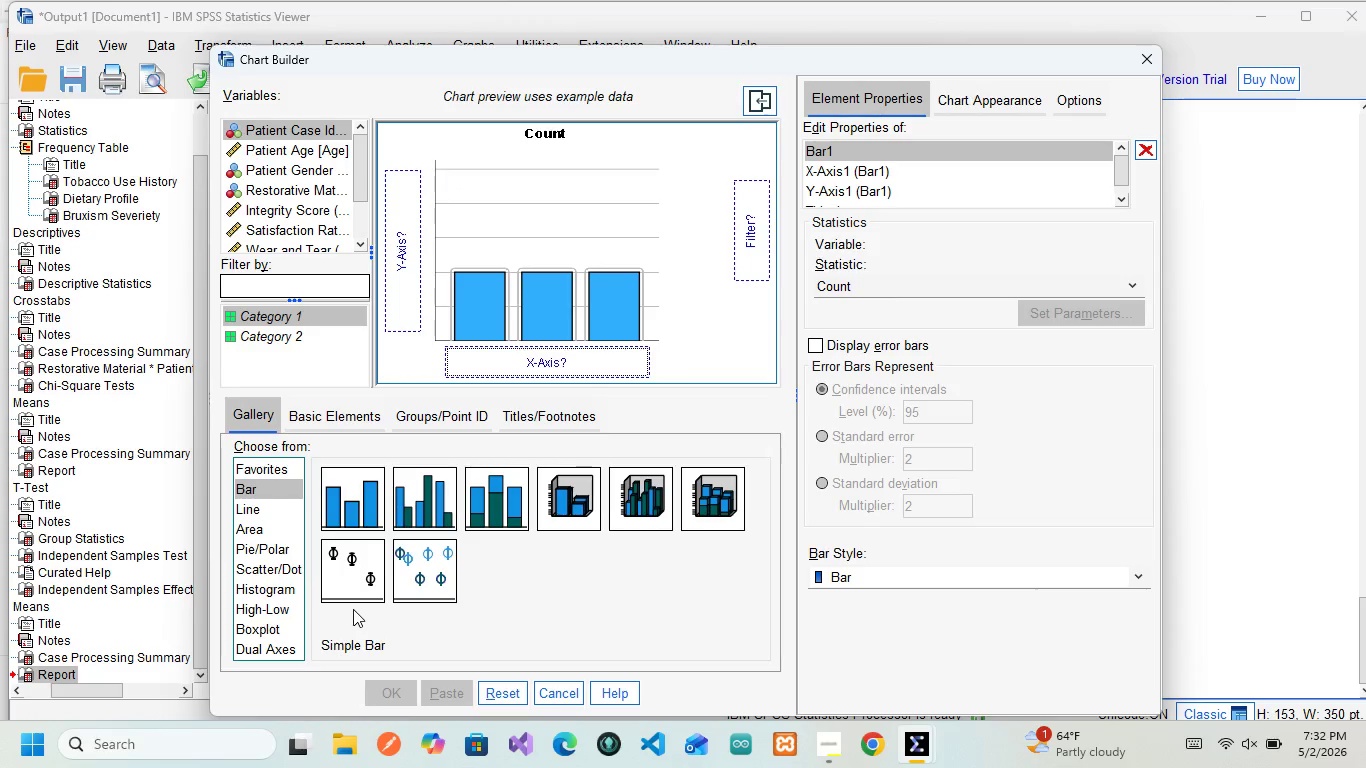 
mouse_move([389, 476])
 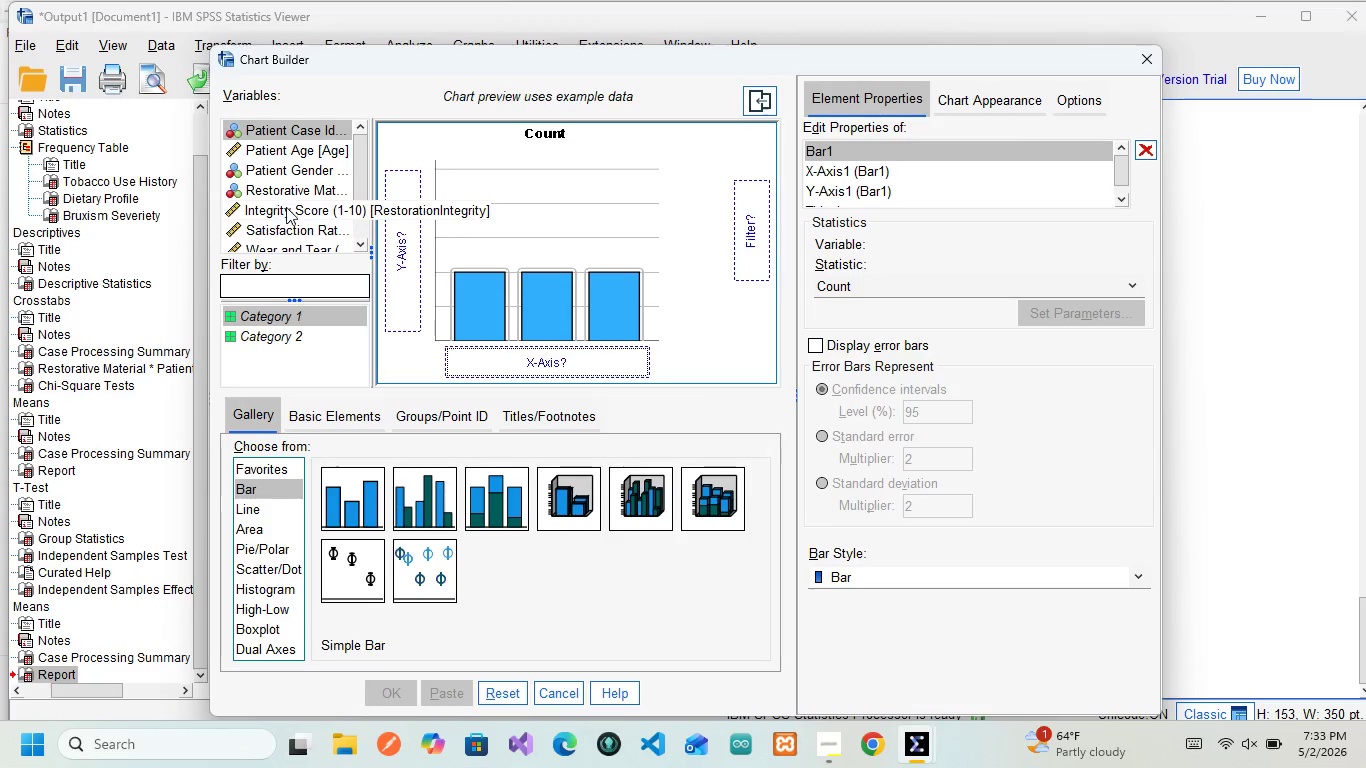 
wait(27.93)
 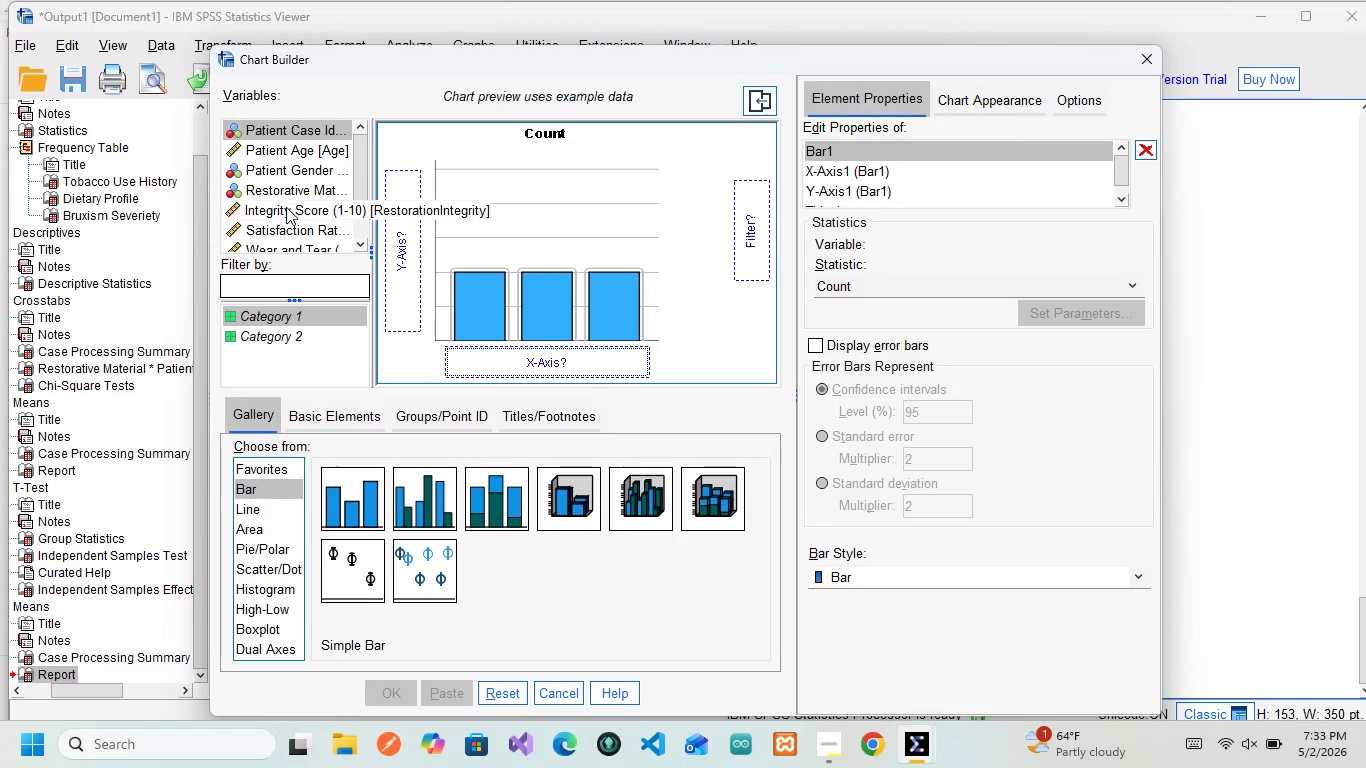 
left_click([285, 192])
 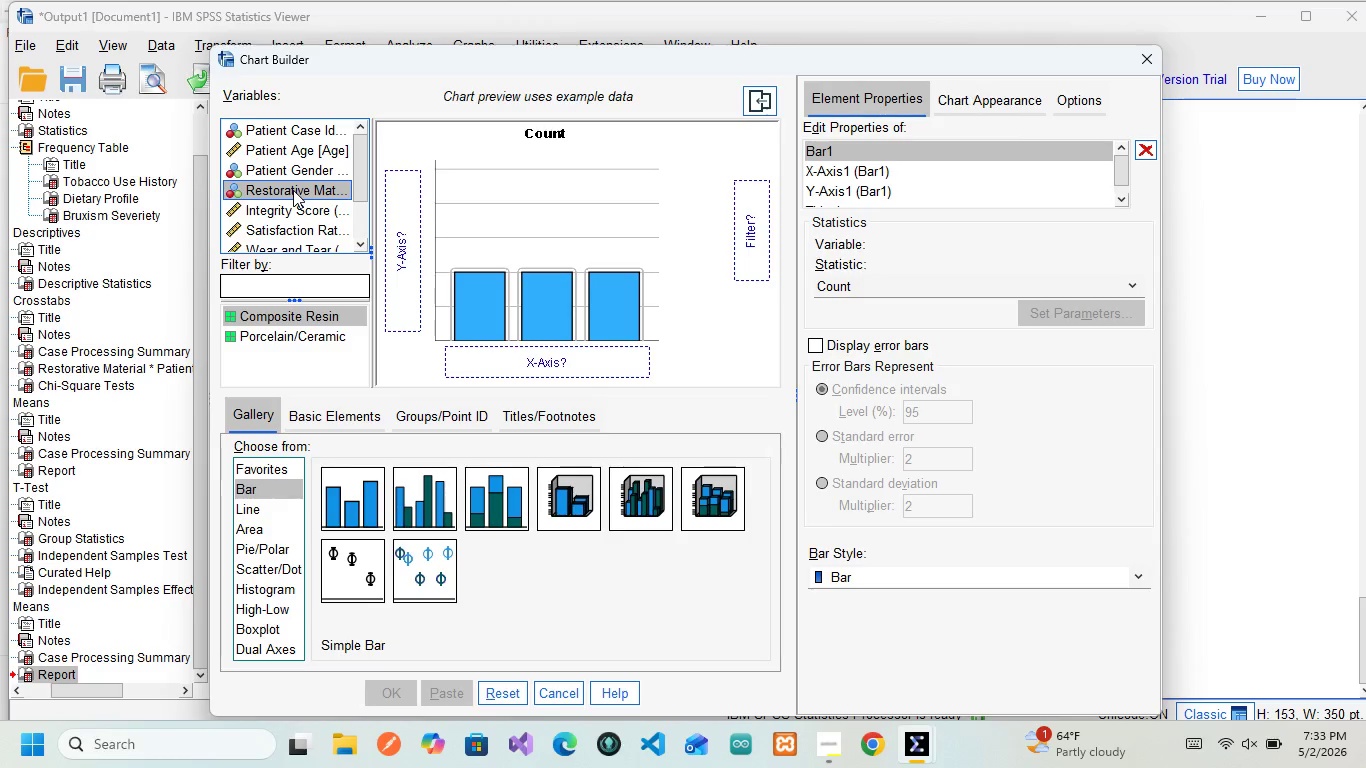 
left_click_drag(start_coordinate=[293, 190], to_coordinate=[493, 358])
 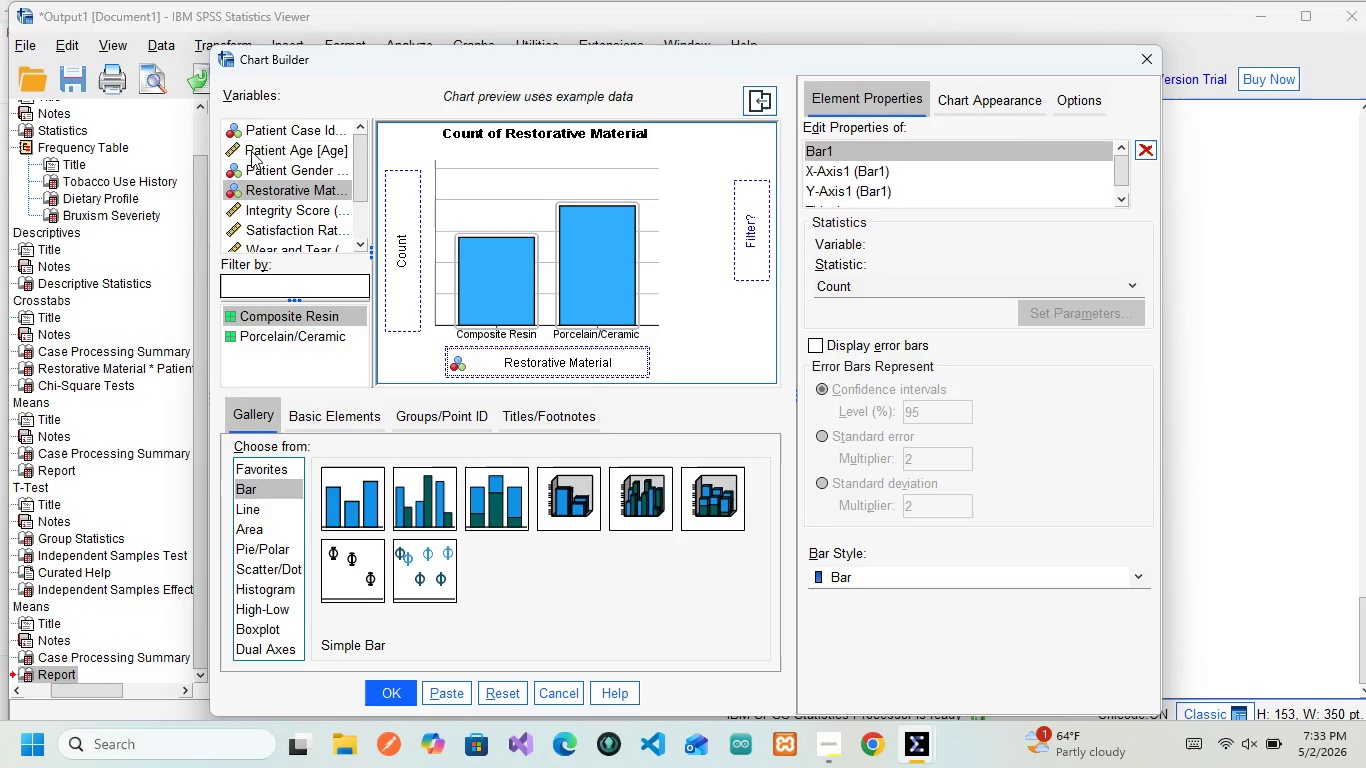 
wait(15.08)
 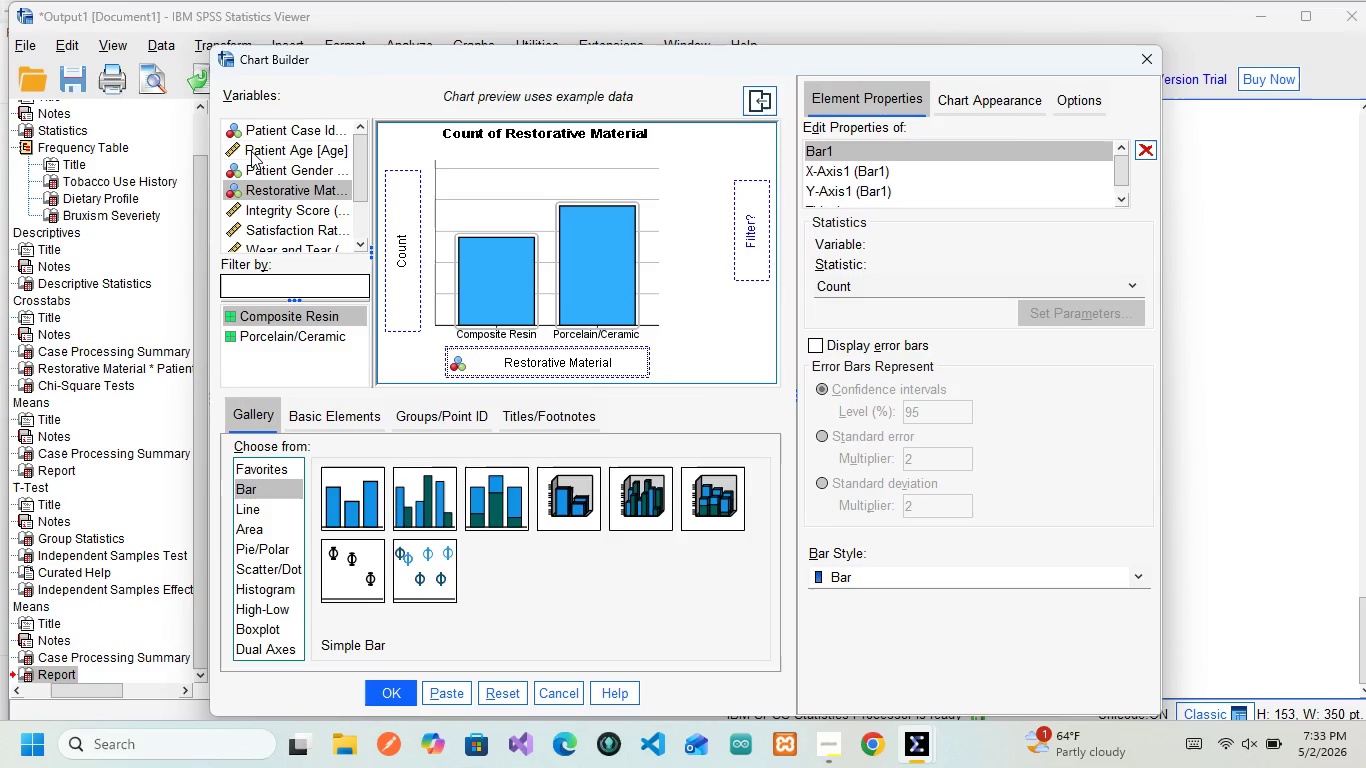 
left_click([277, 228])
 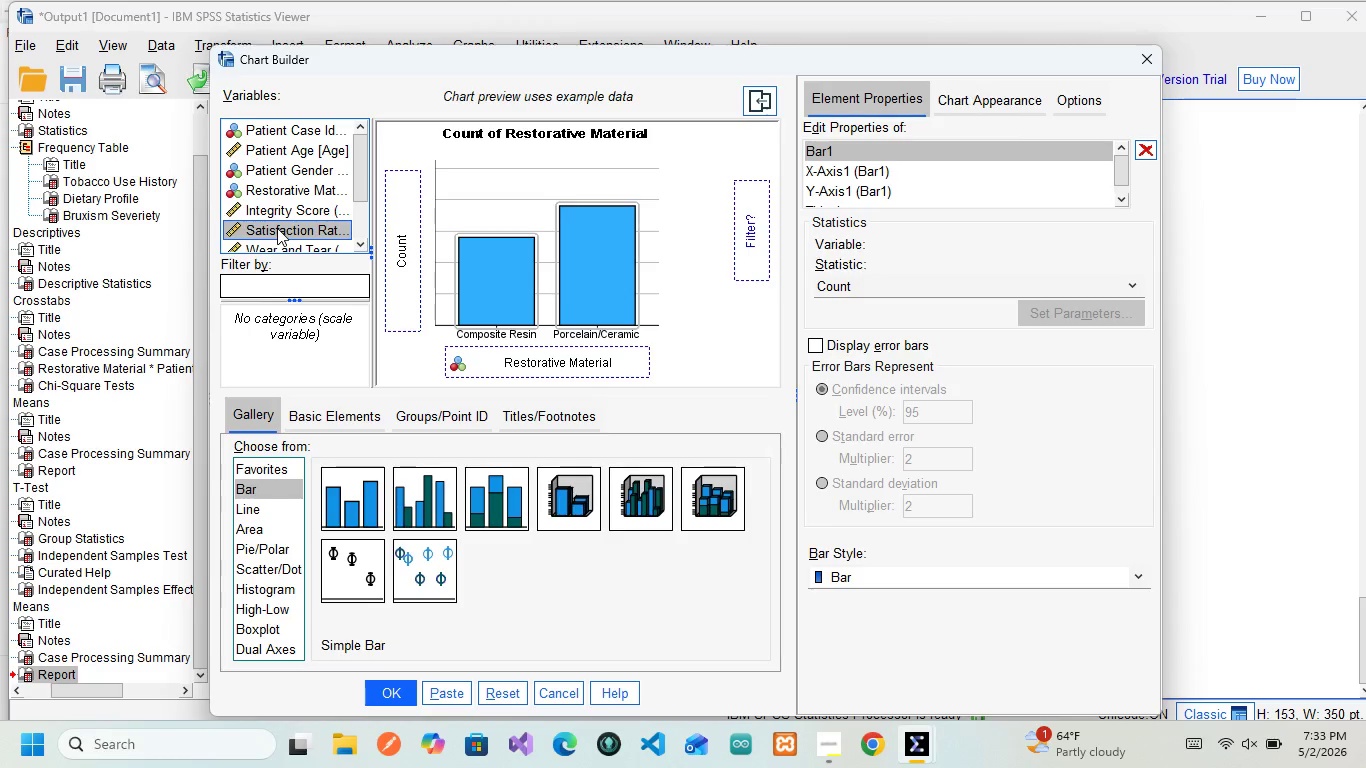 
left_click_drag(start_coordinate=[277, 228], to_coordinate=[407, 243])
 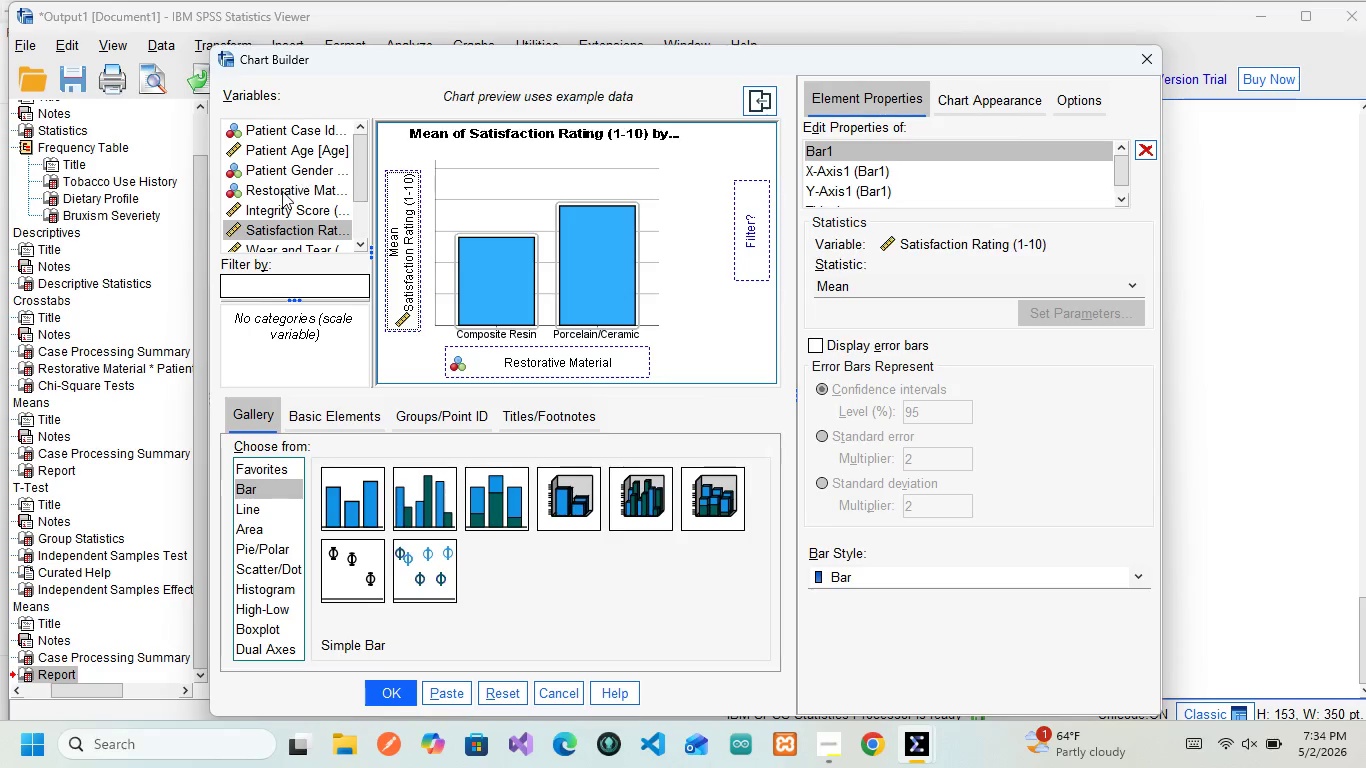 
wait(11.06)
 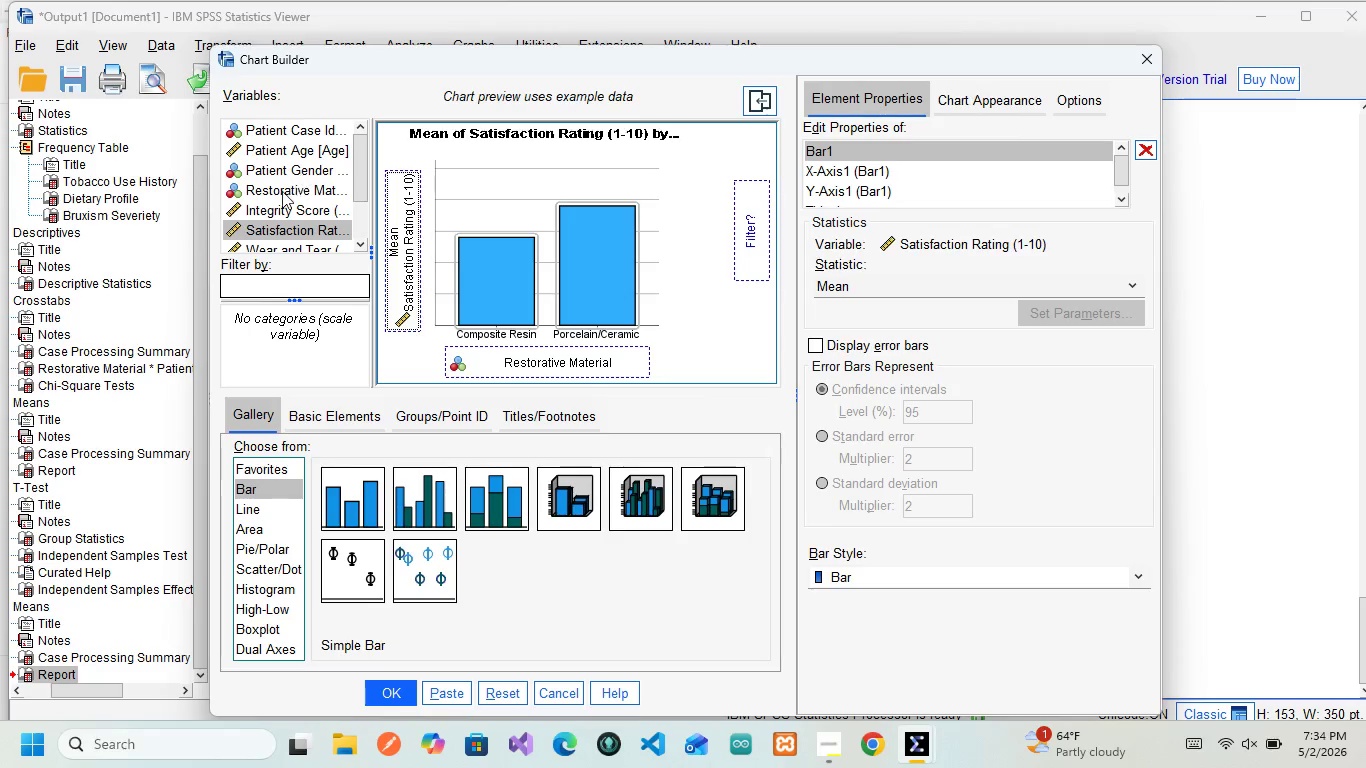 
scroll: coordinate [277, 220], scroll_direction: down, amount: 5.0
 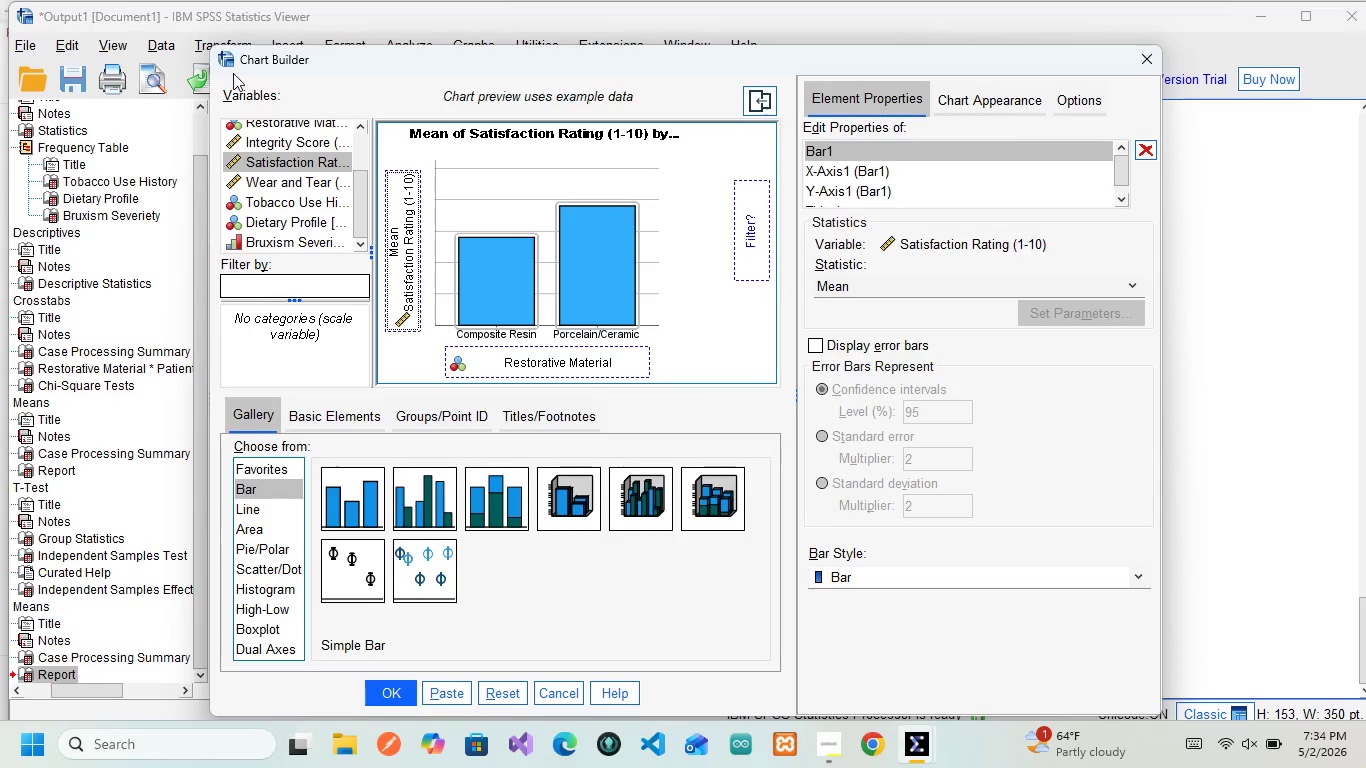 
wait(11.66)
 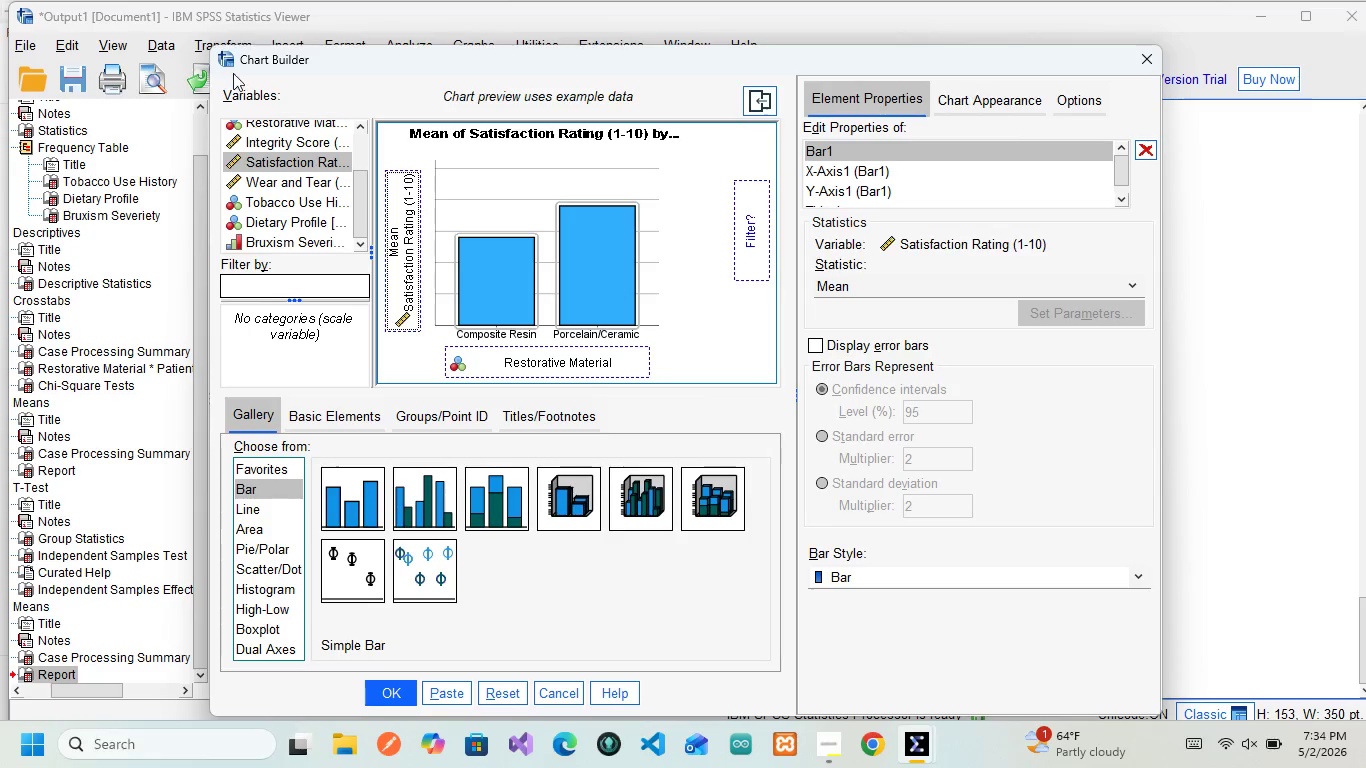 
left_click([447, 690])
 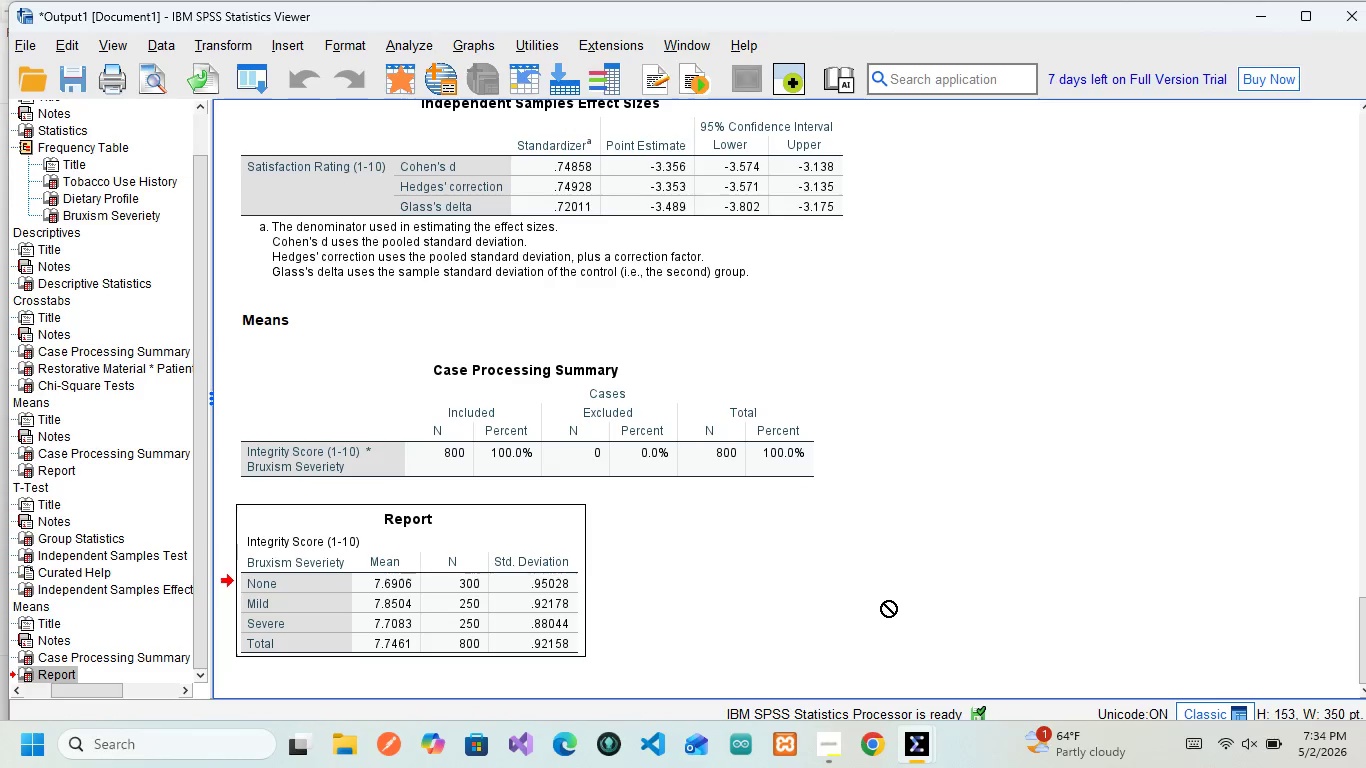 
mouse_move([914, 715])
 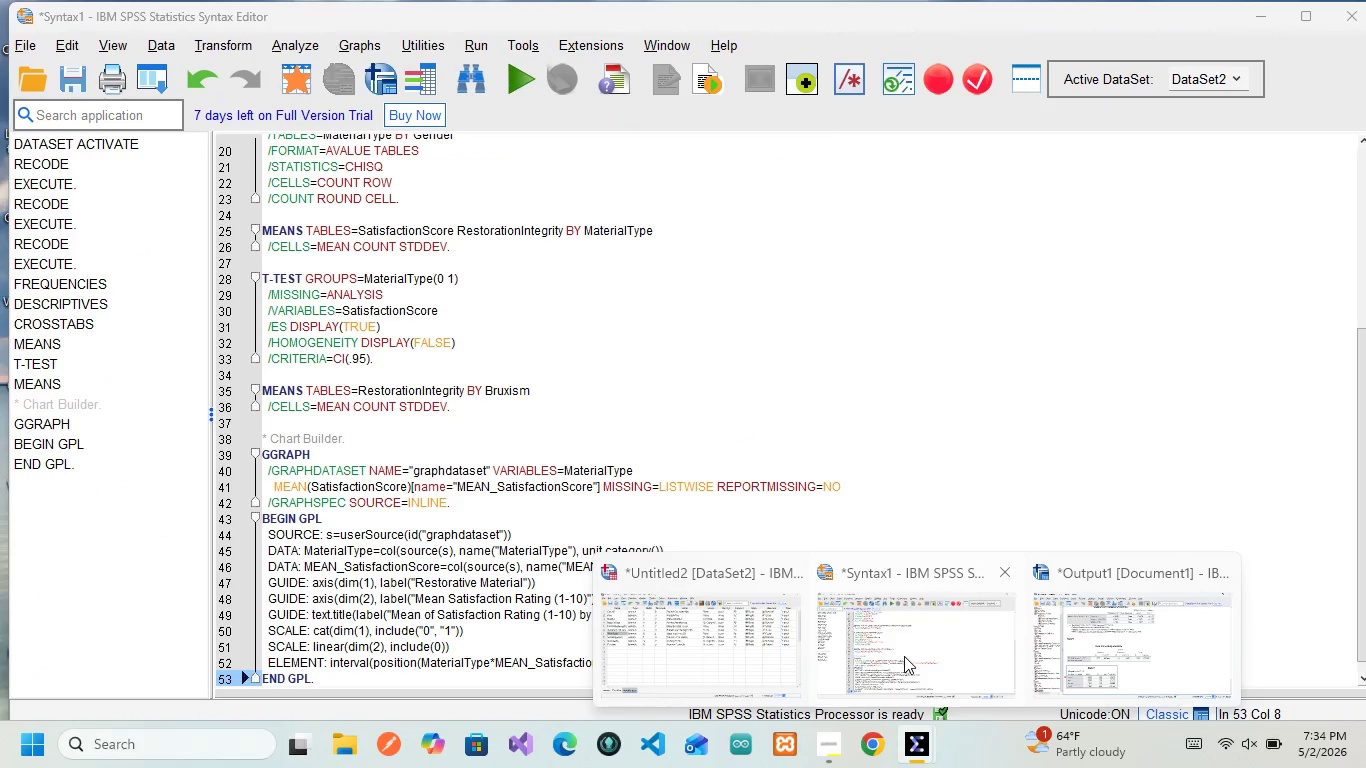 
left_click([904, 656])
 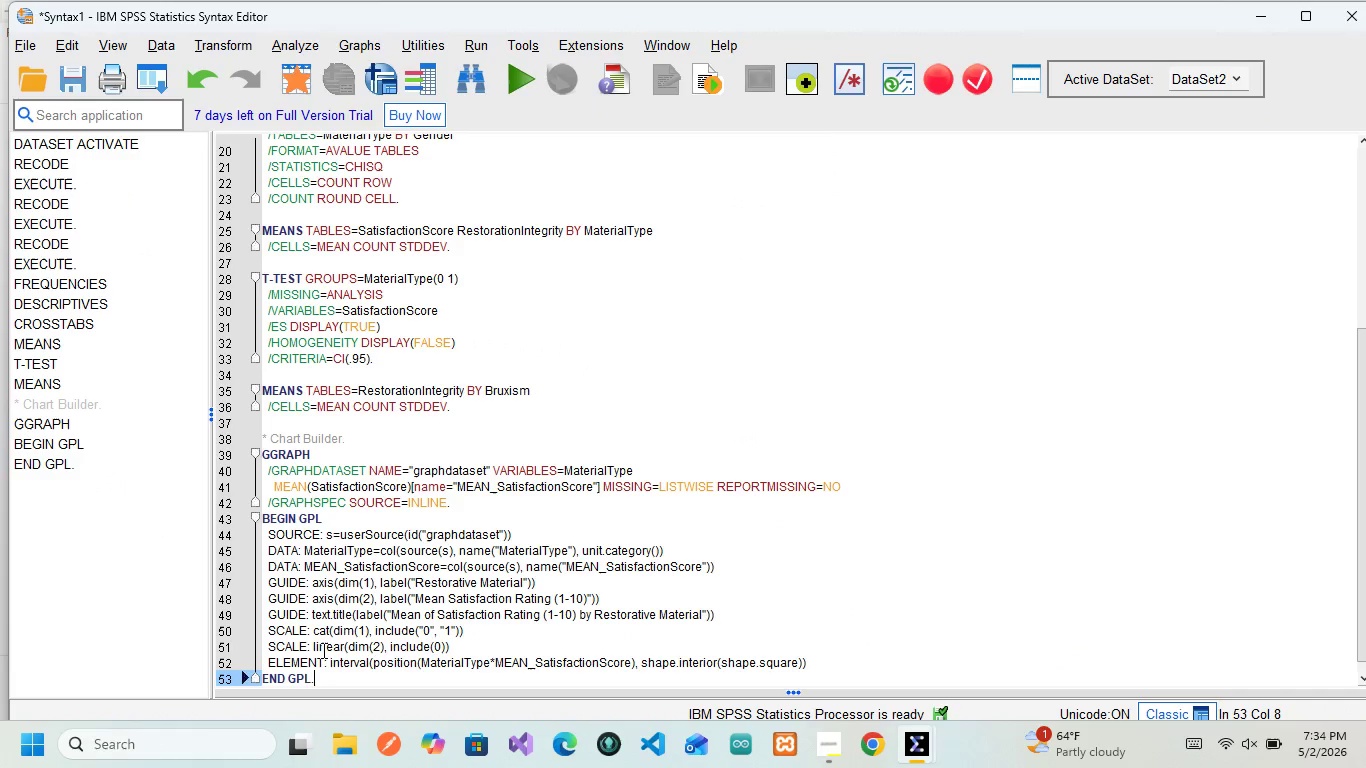 
left_click_drag(start_coordinate=[327, 676], to_coordinate=[260, 443])
 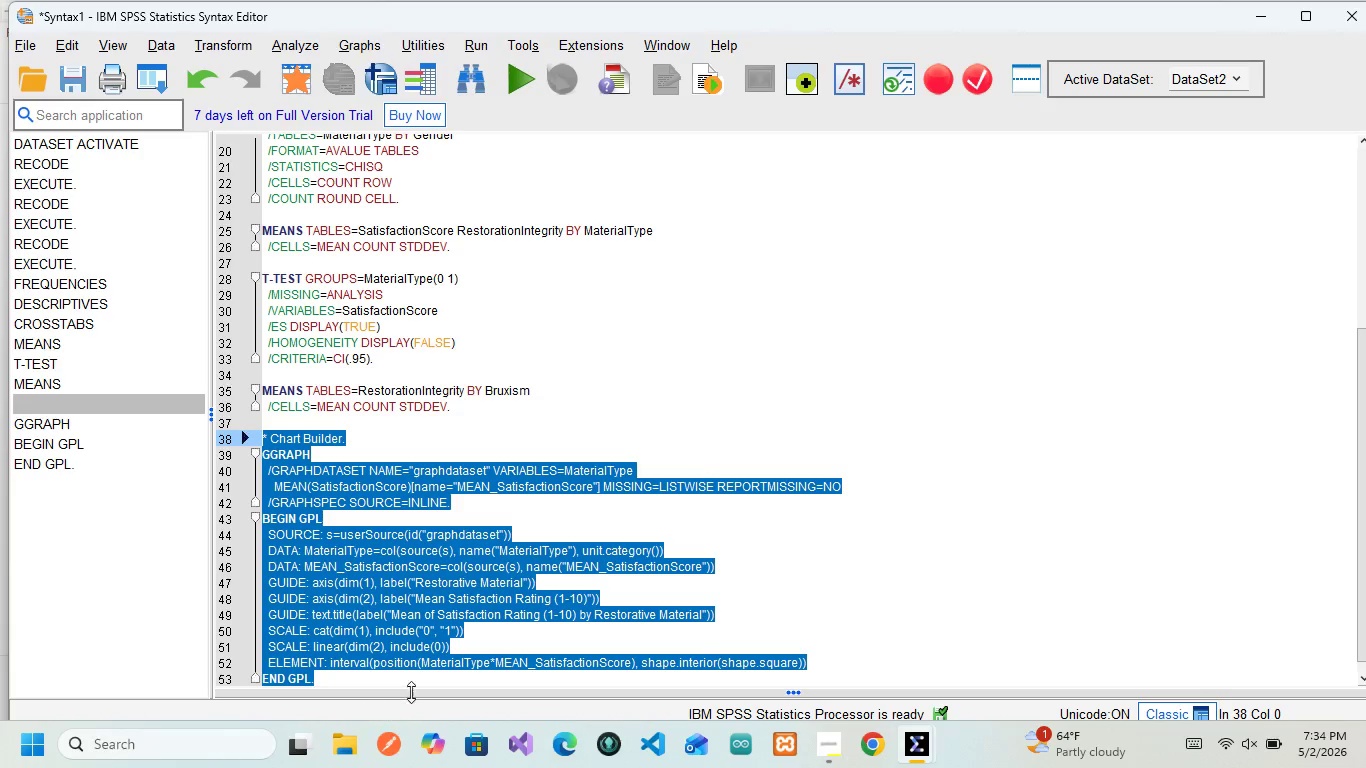 
wait(9.94)
 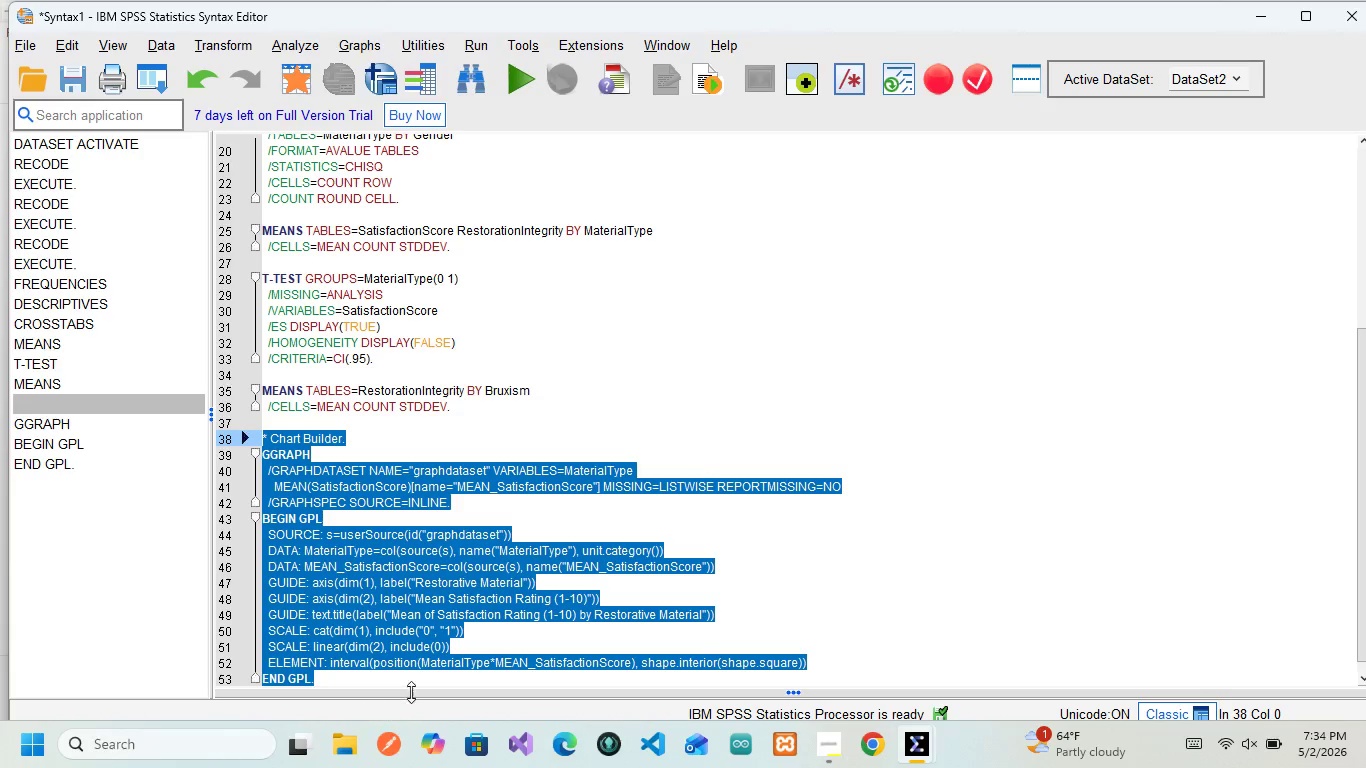 
left_click([514, 91])
 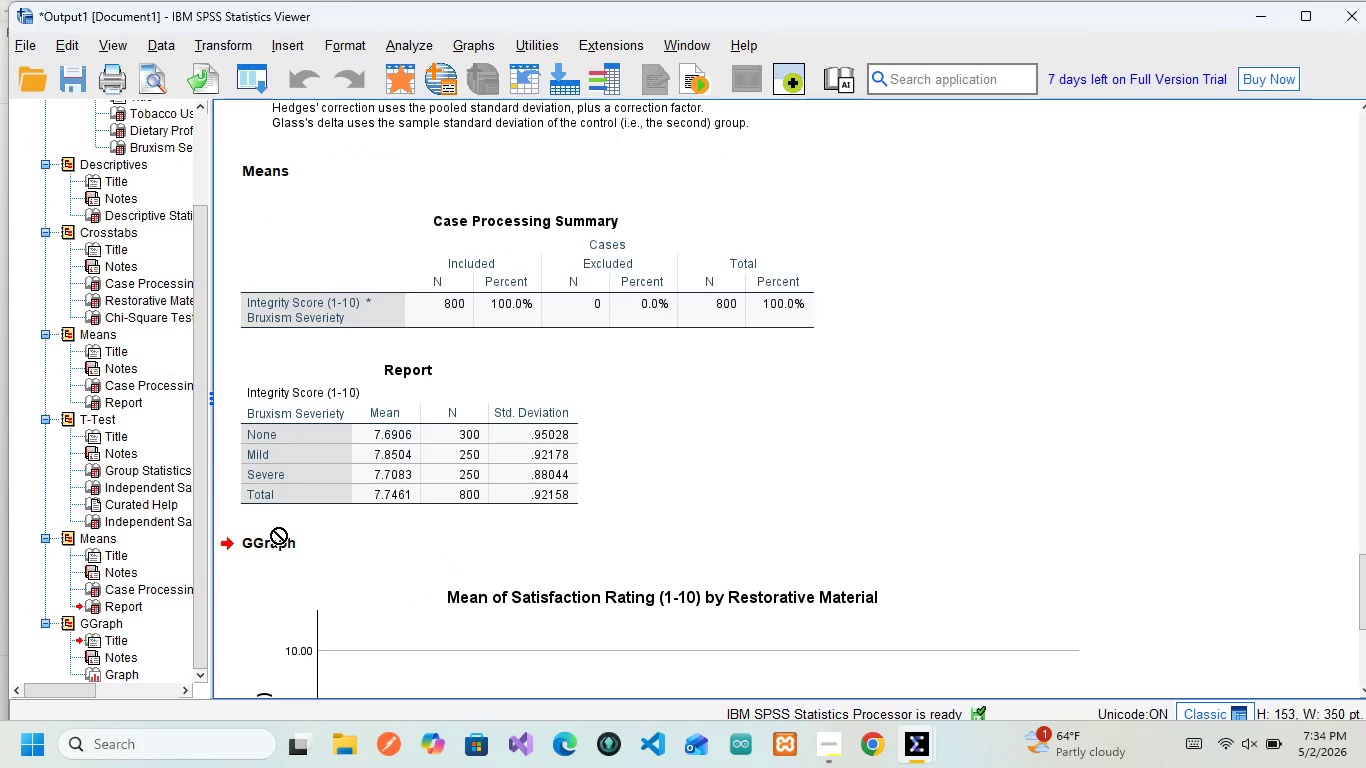 
left_click([283, 543])
 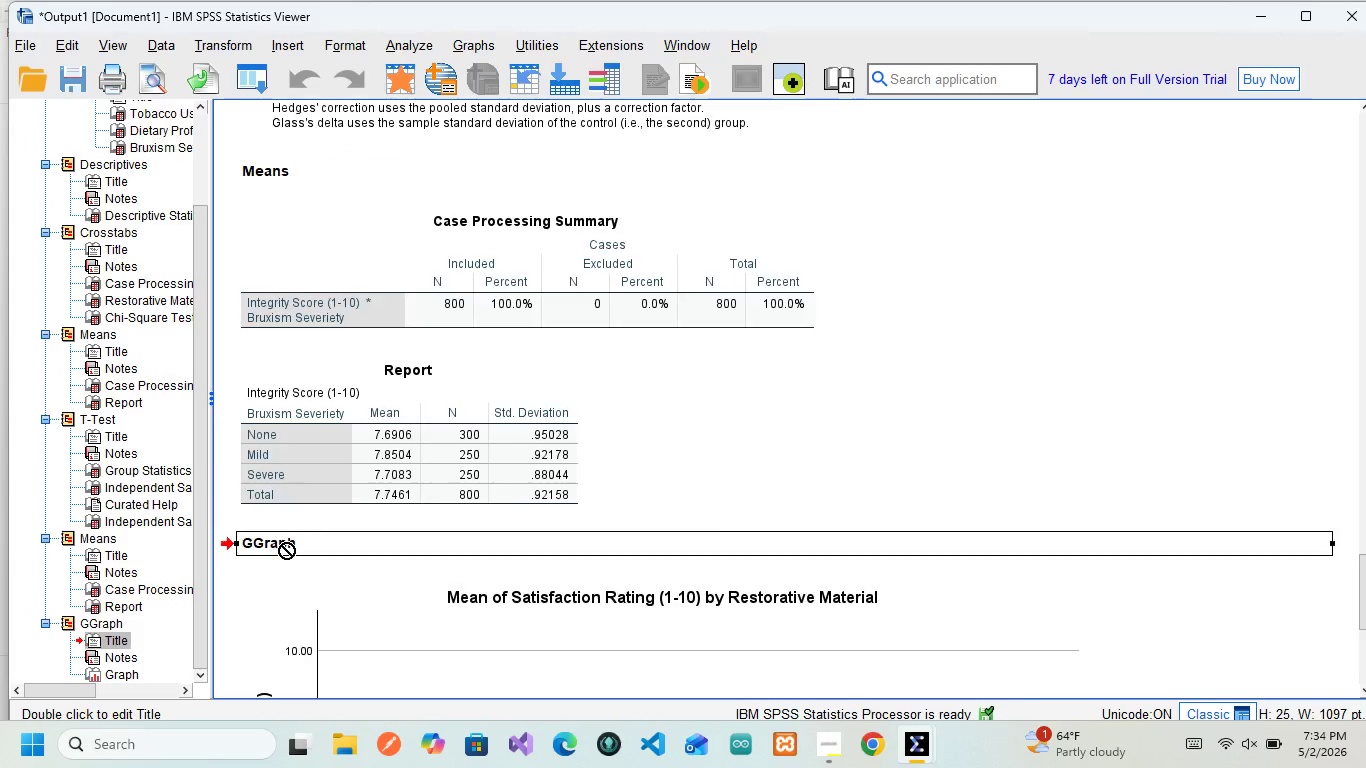 
scroll: coordinate [283, 543], scroll_direction: down, amount: 5.0
 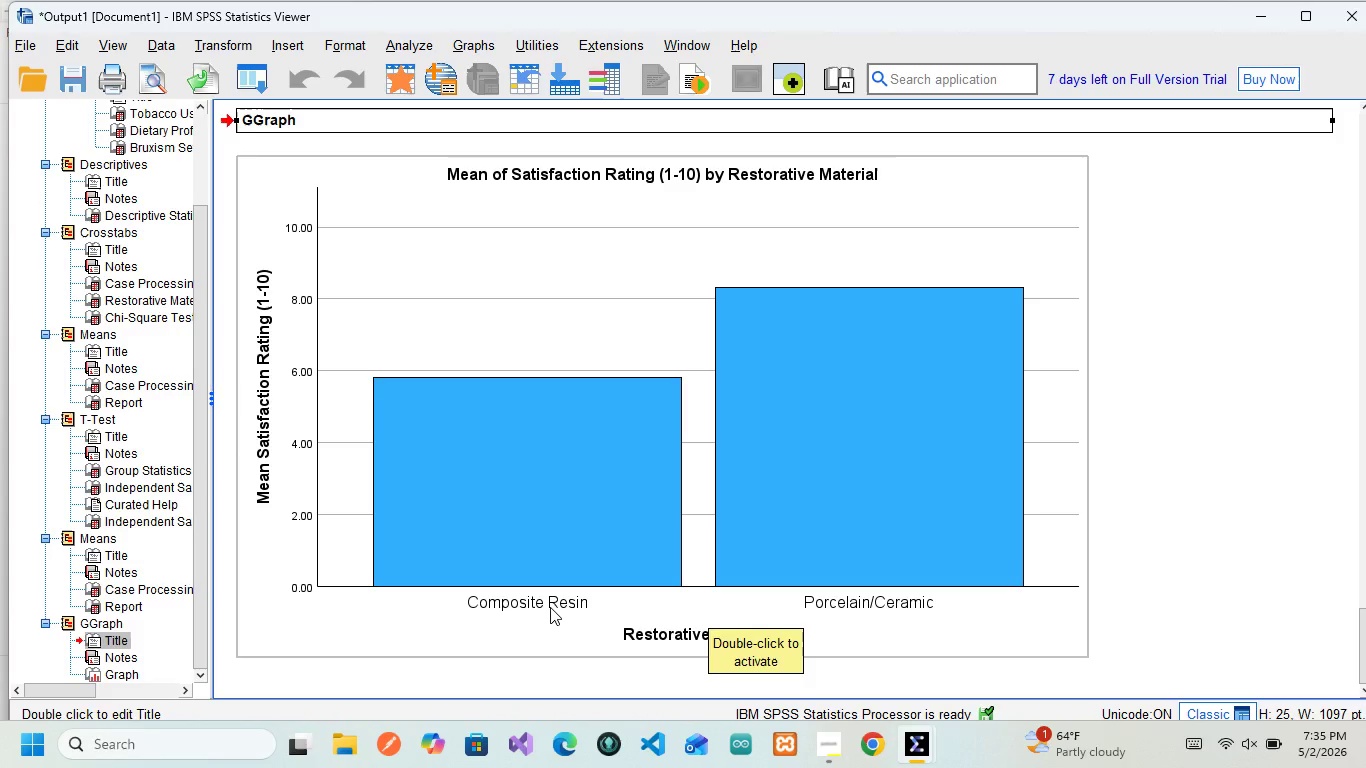 
wait(34.02)
 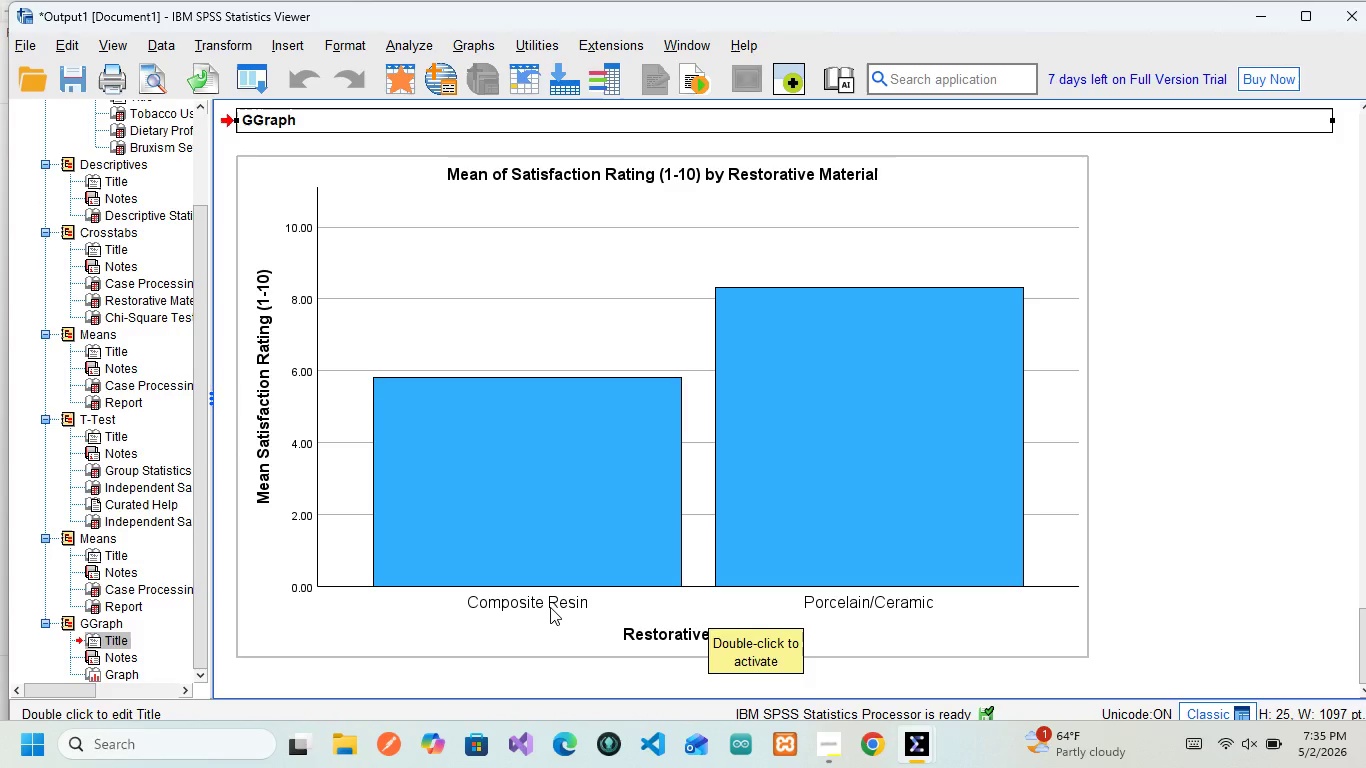 
double_click([559, 413])
 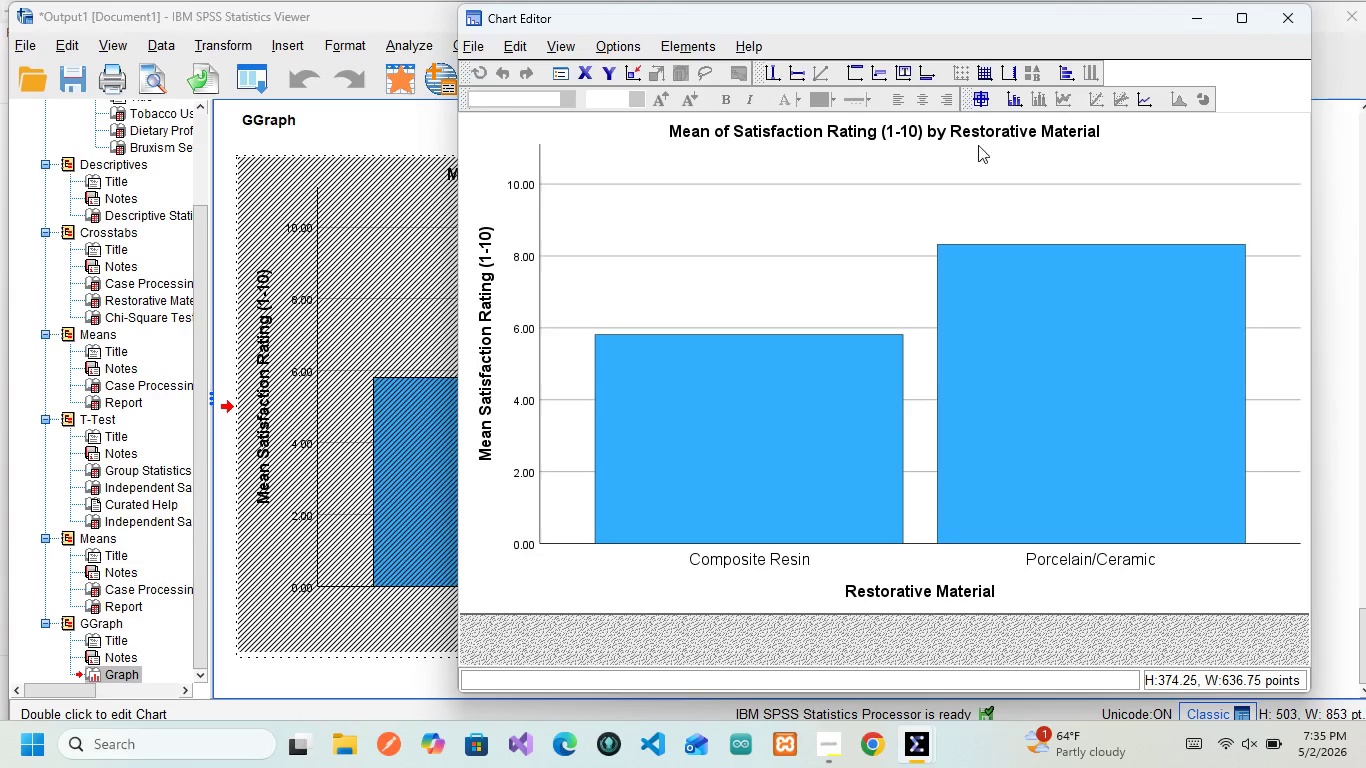 
wait(5.44)
 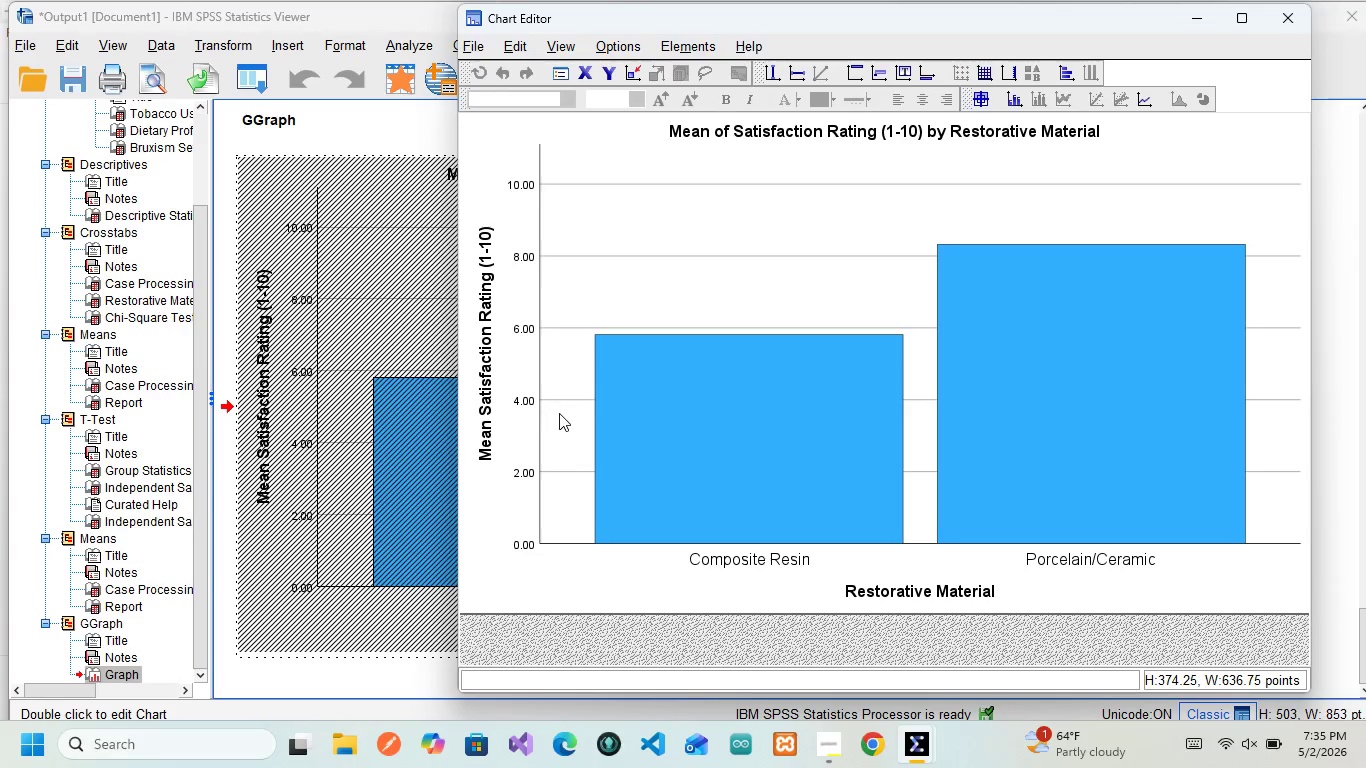 
left_click([981, 97])
 